 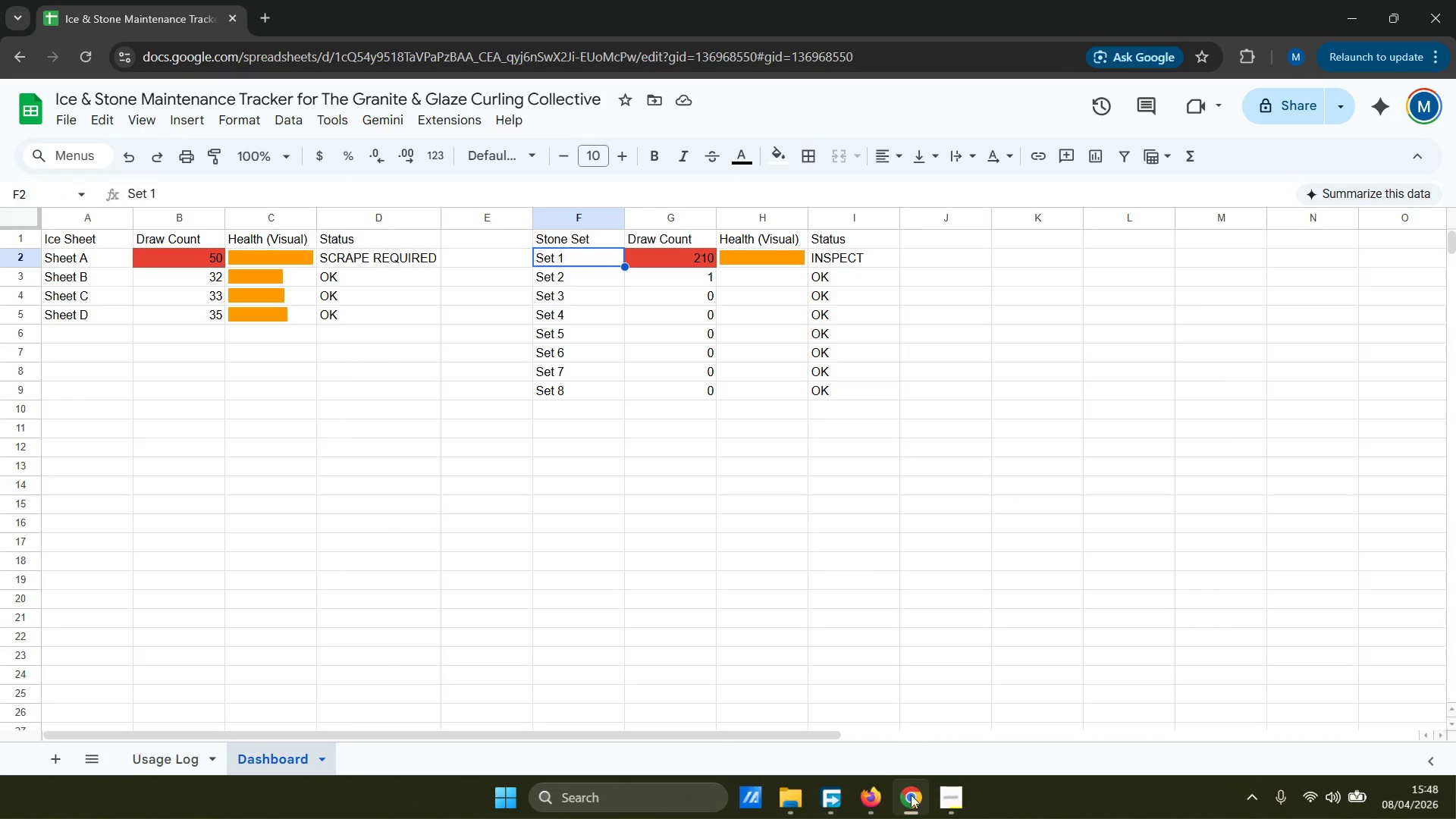 
left_click([74, 124])
 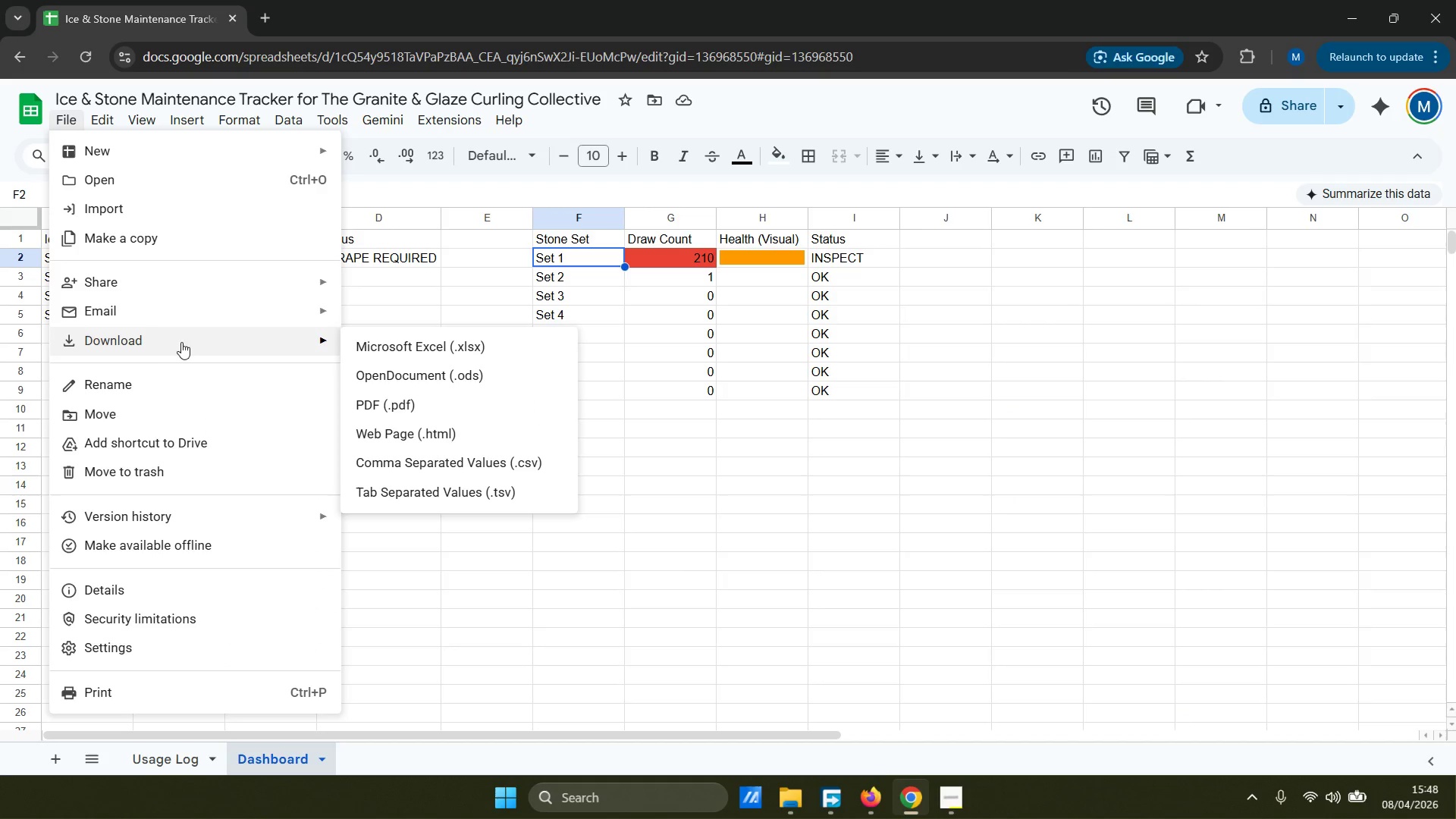 
left_click([384, 350])
 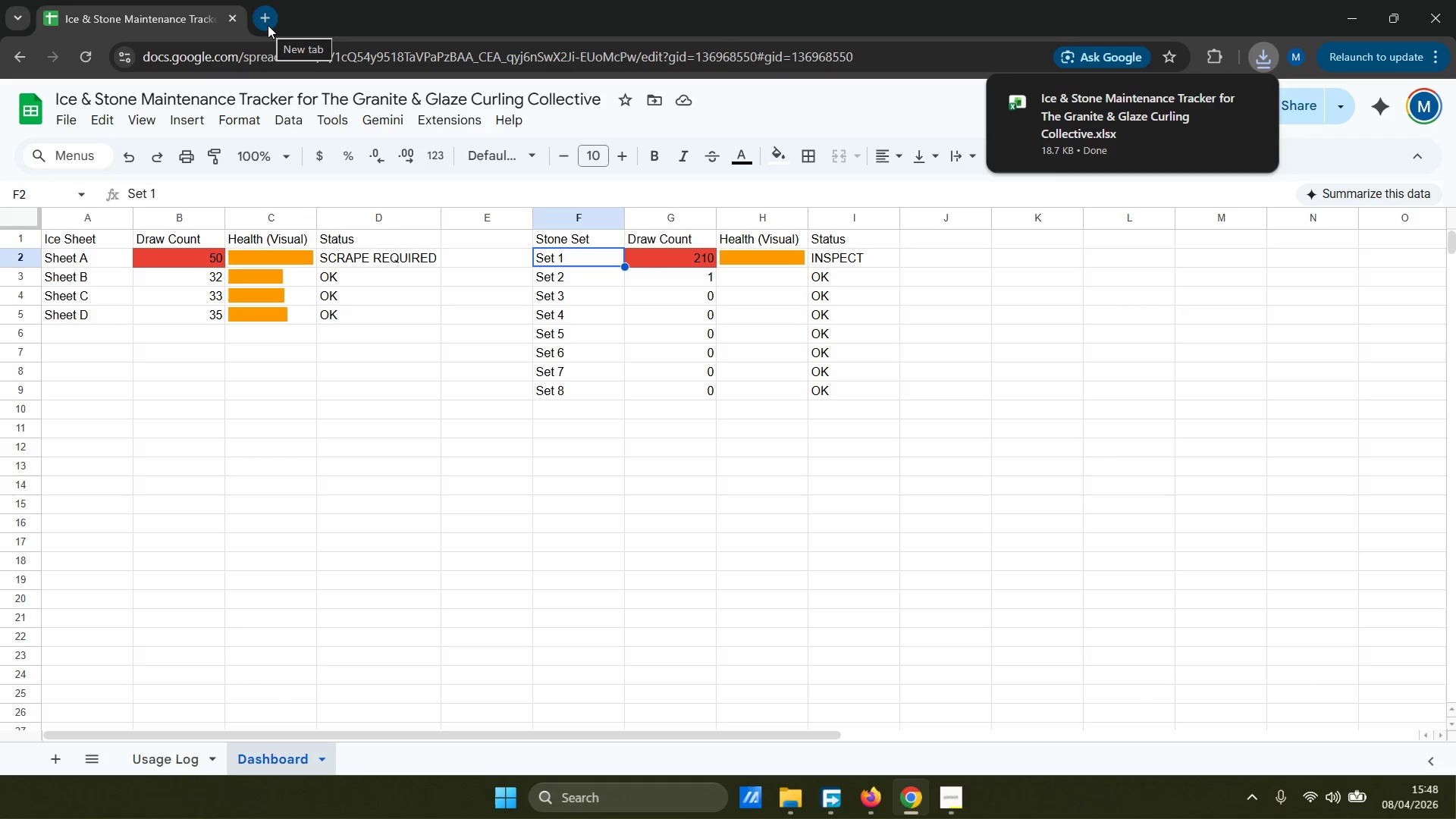 
wait(11.41)
 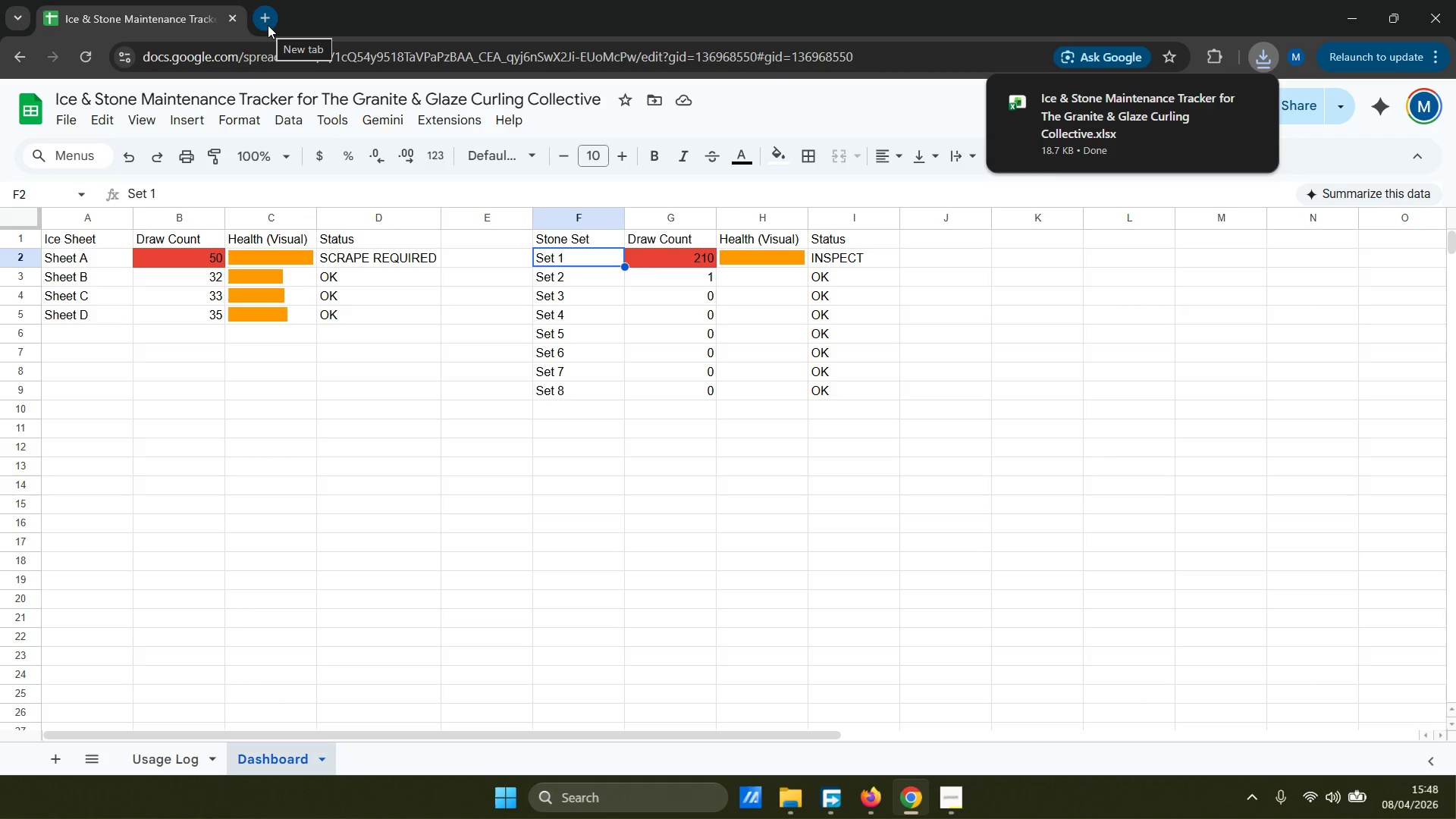 
left_click([275, 24])
 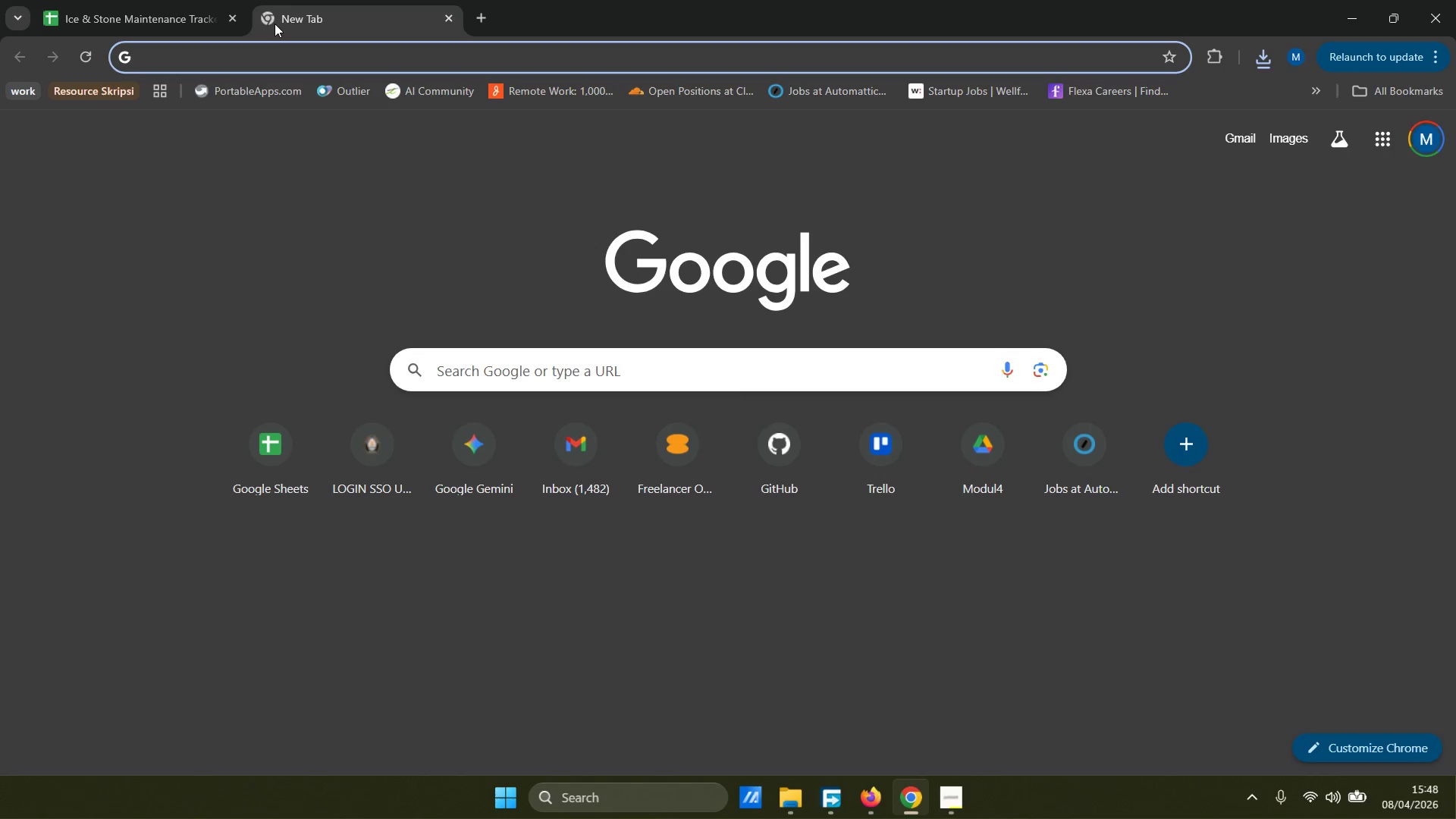 
type(drive)
 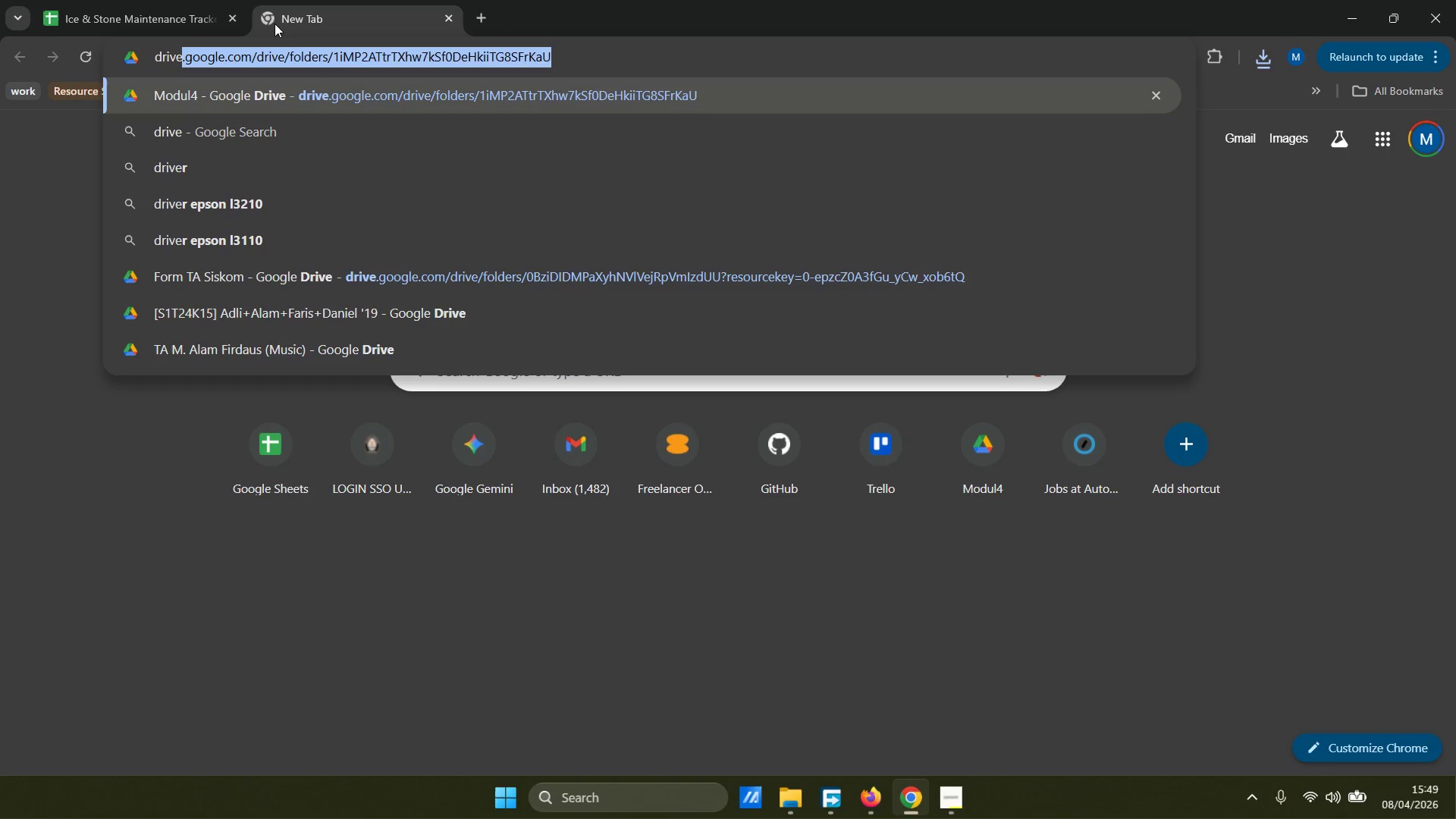 
key(ArrowDown)
 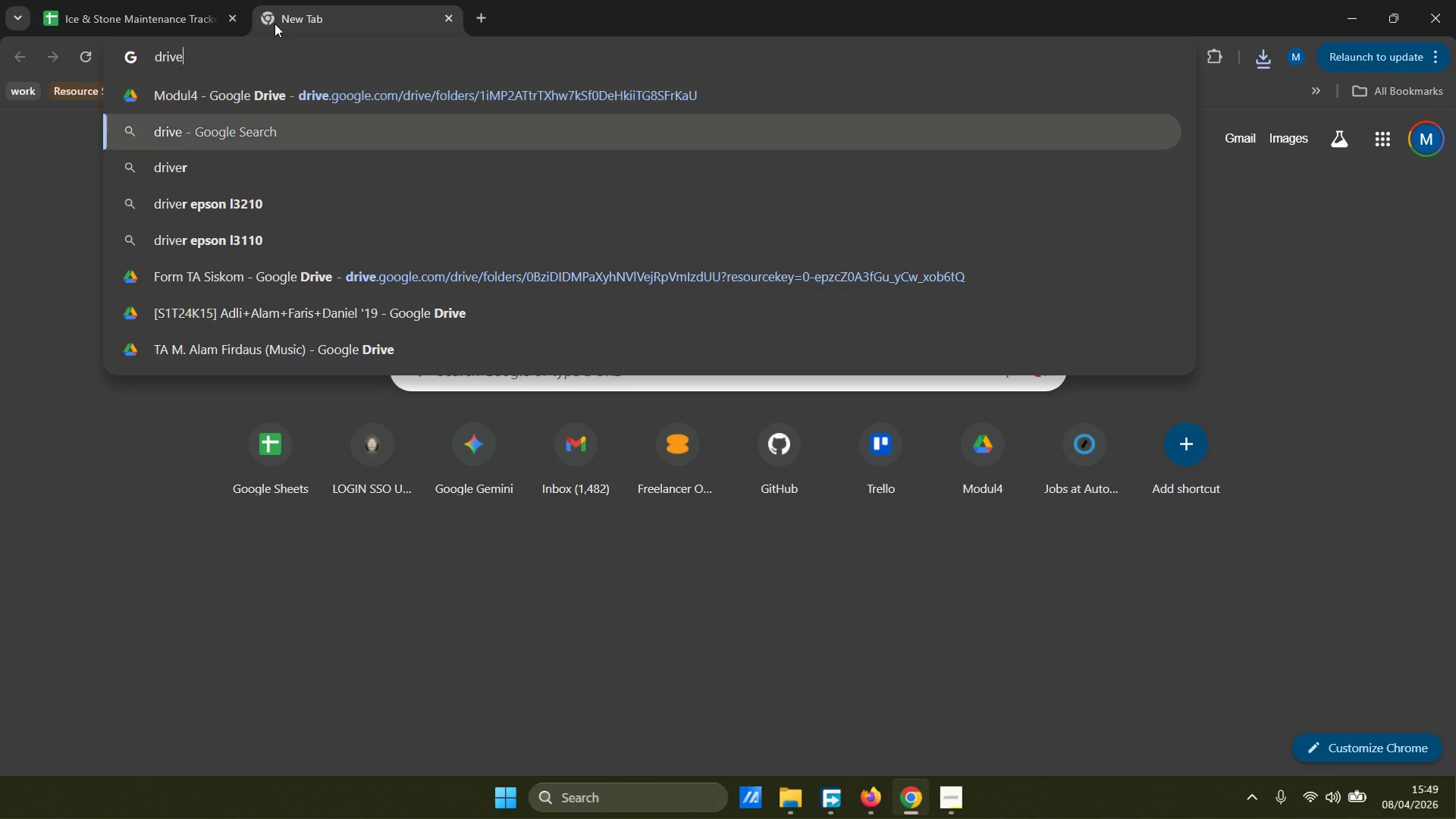 
key(ArrowDown)
 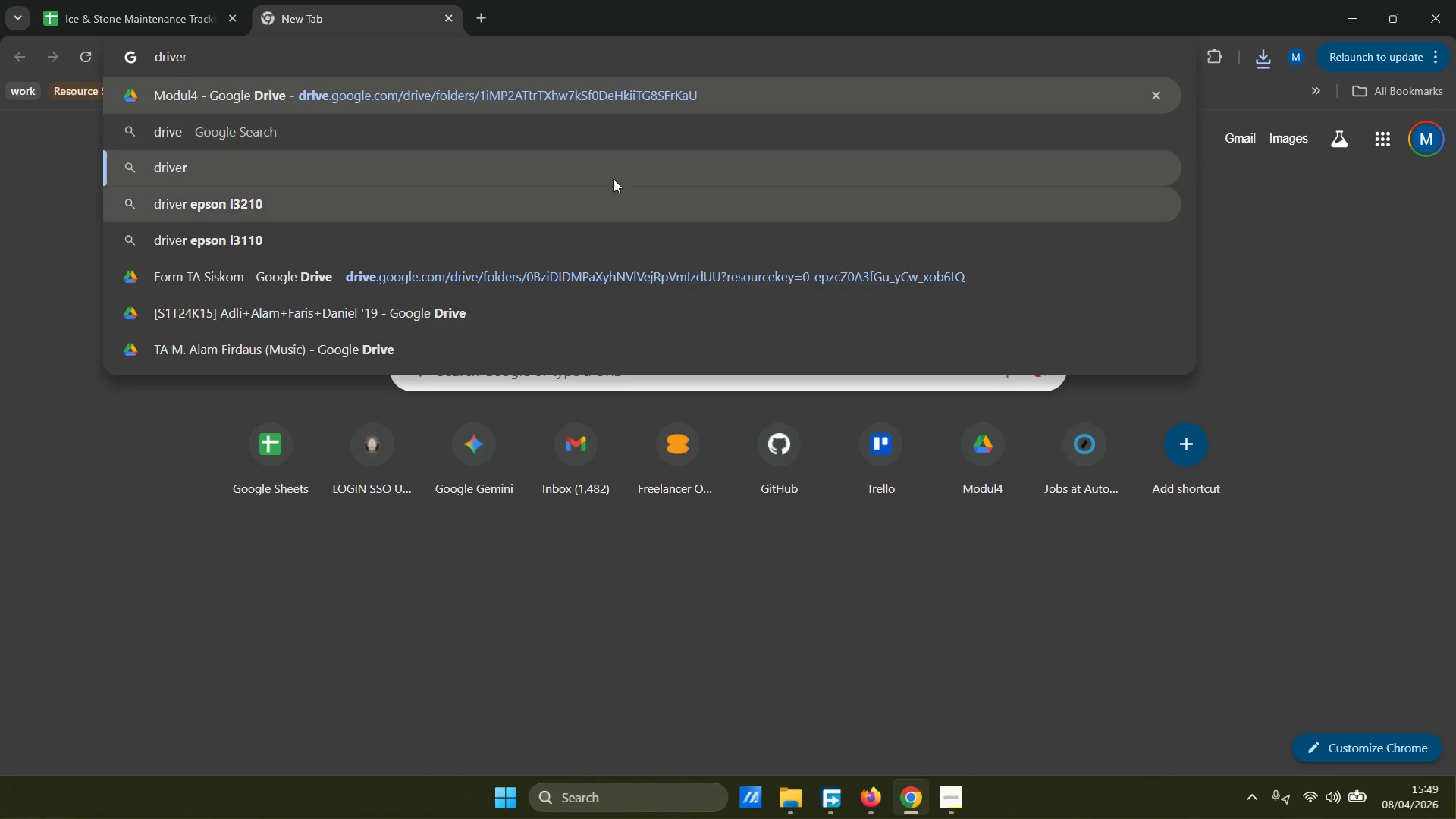 
left_click_drag(start_coordinate=[1449, 397], to_coordinate=[1441, 397])
 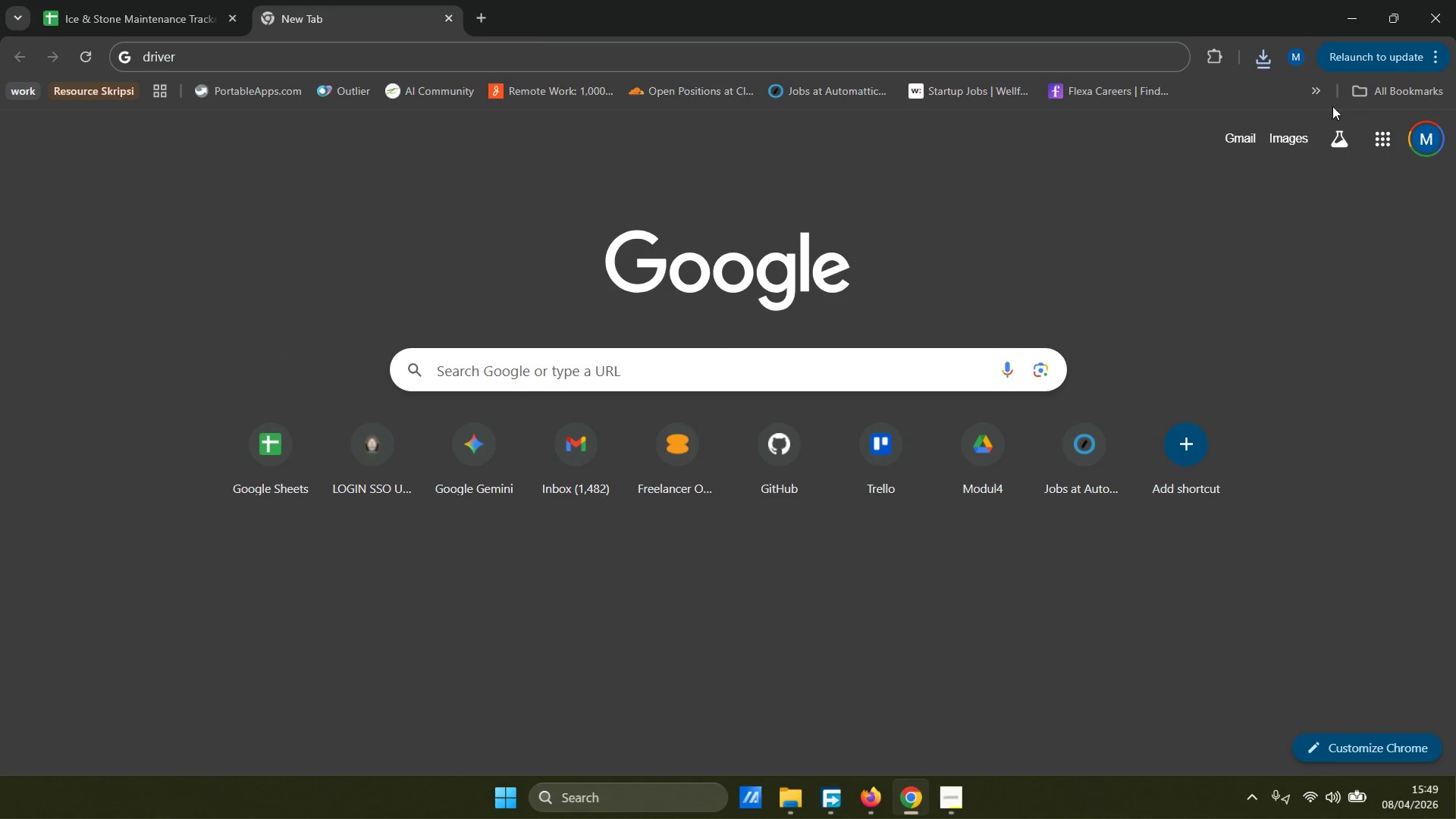 
left_click([1381, 132])
 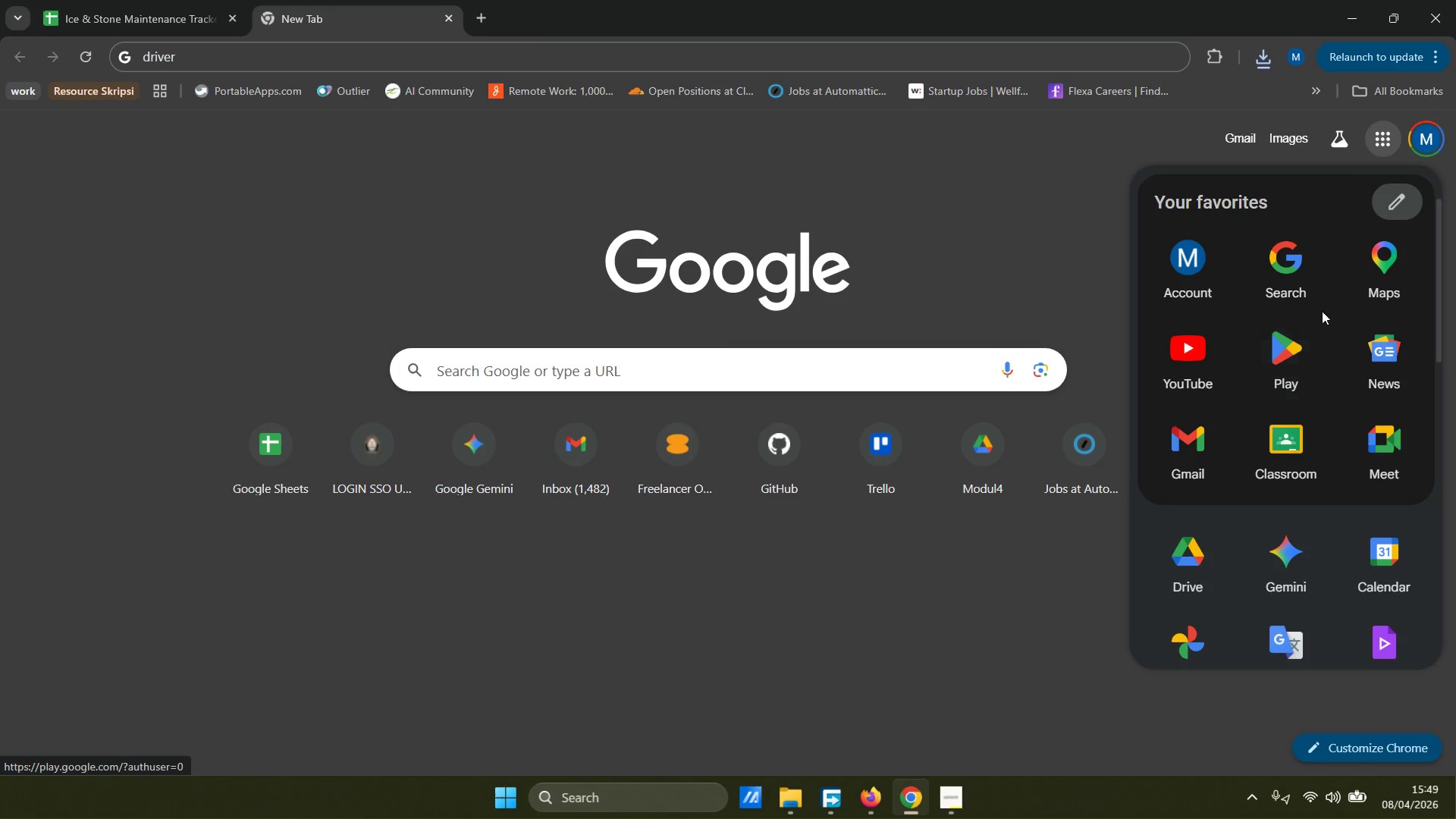 
scroll: coordinate [1285, 361], scroll_direction: down, amount: 1.0
 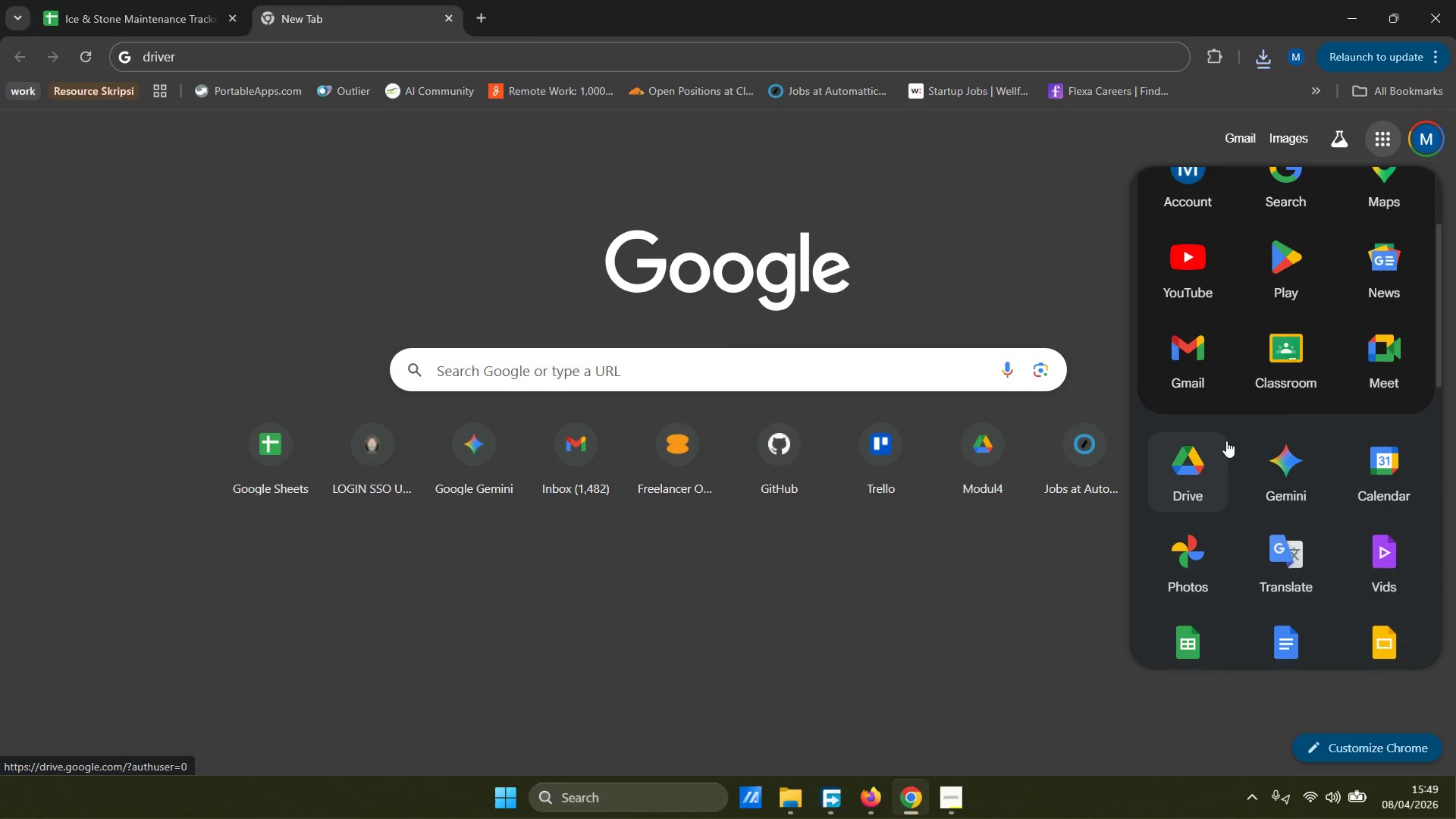 
left_click([1187, 451])
 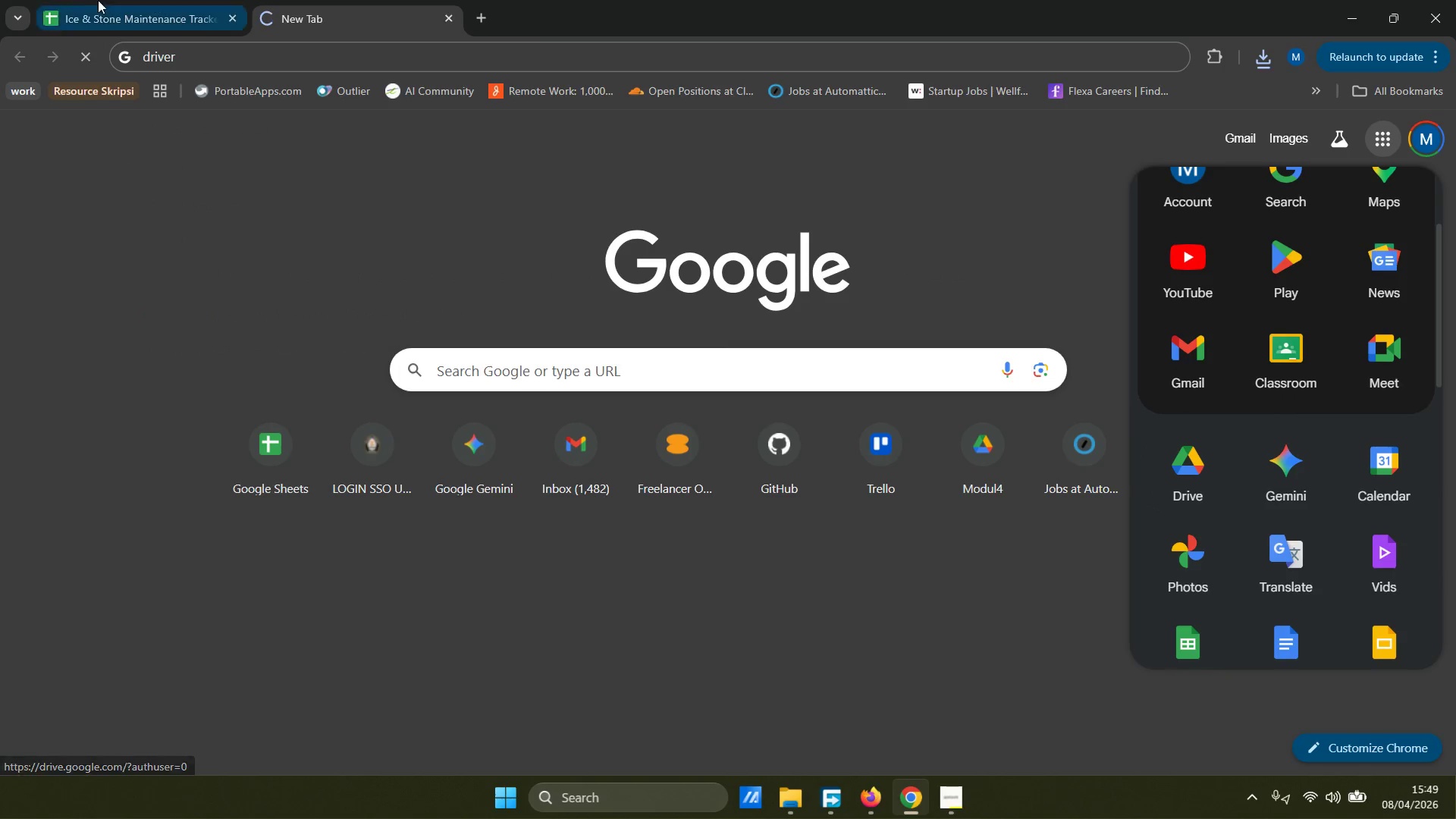 
mouse_move([135, 1])
 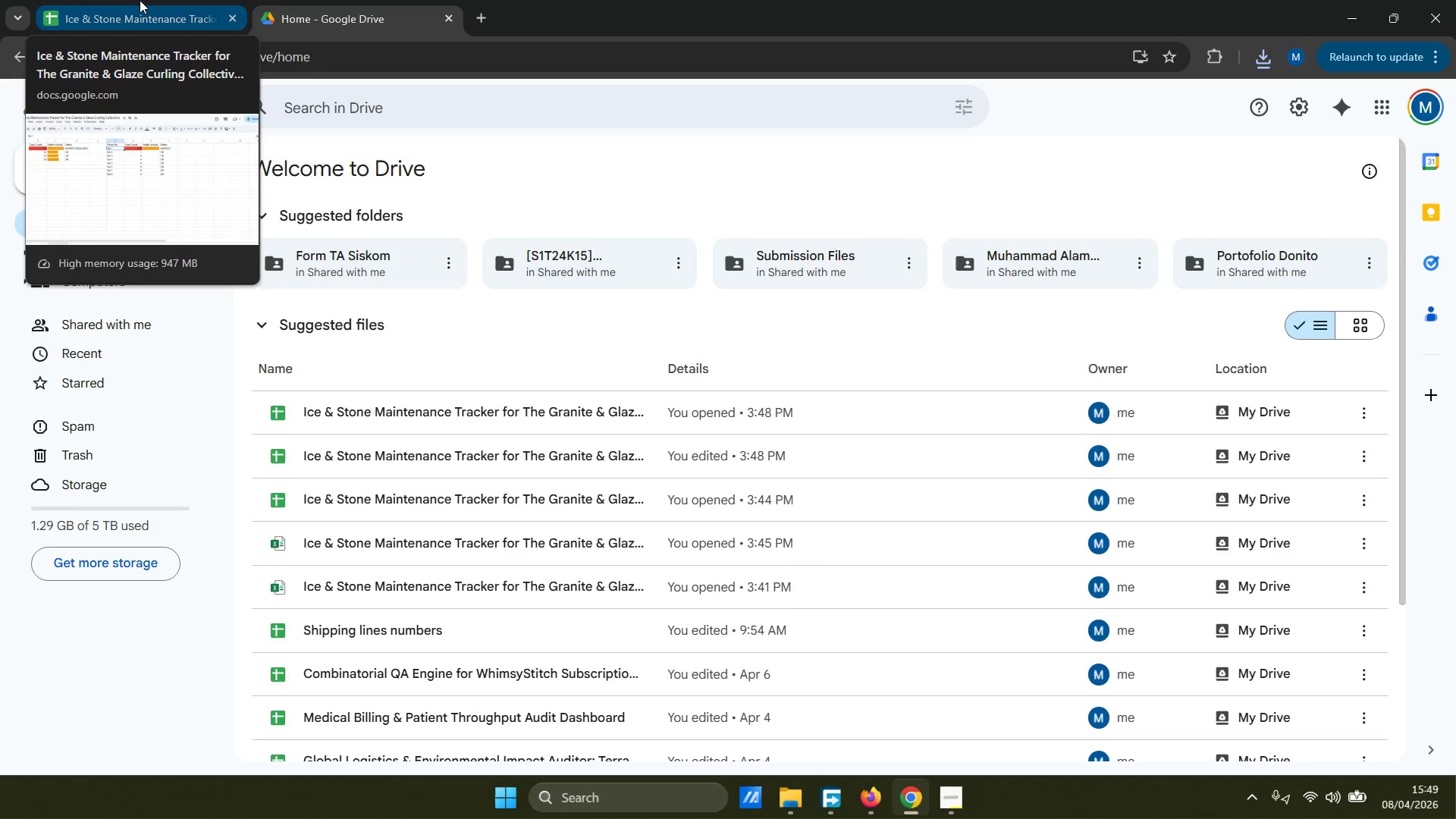 
left_click([140, 0])
 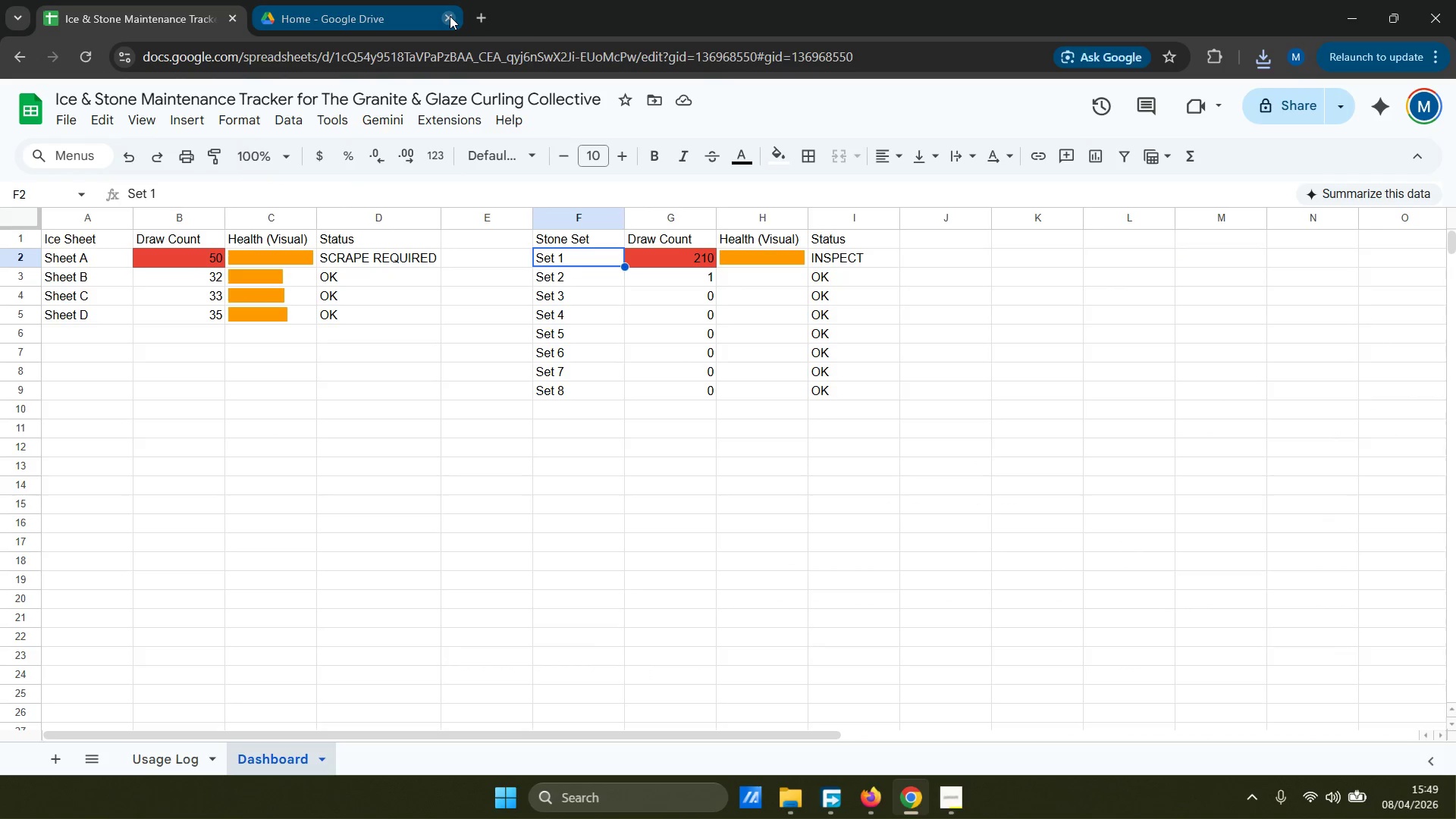 
left_click([450, 16])
 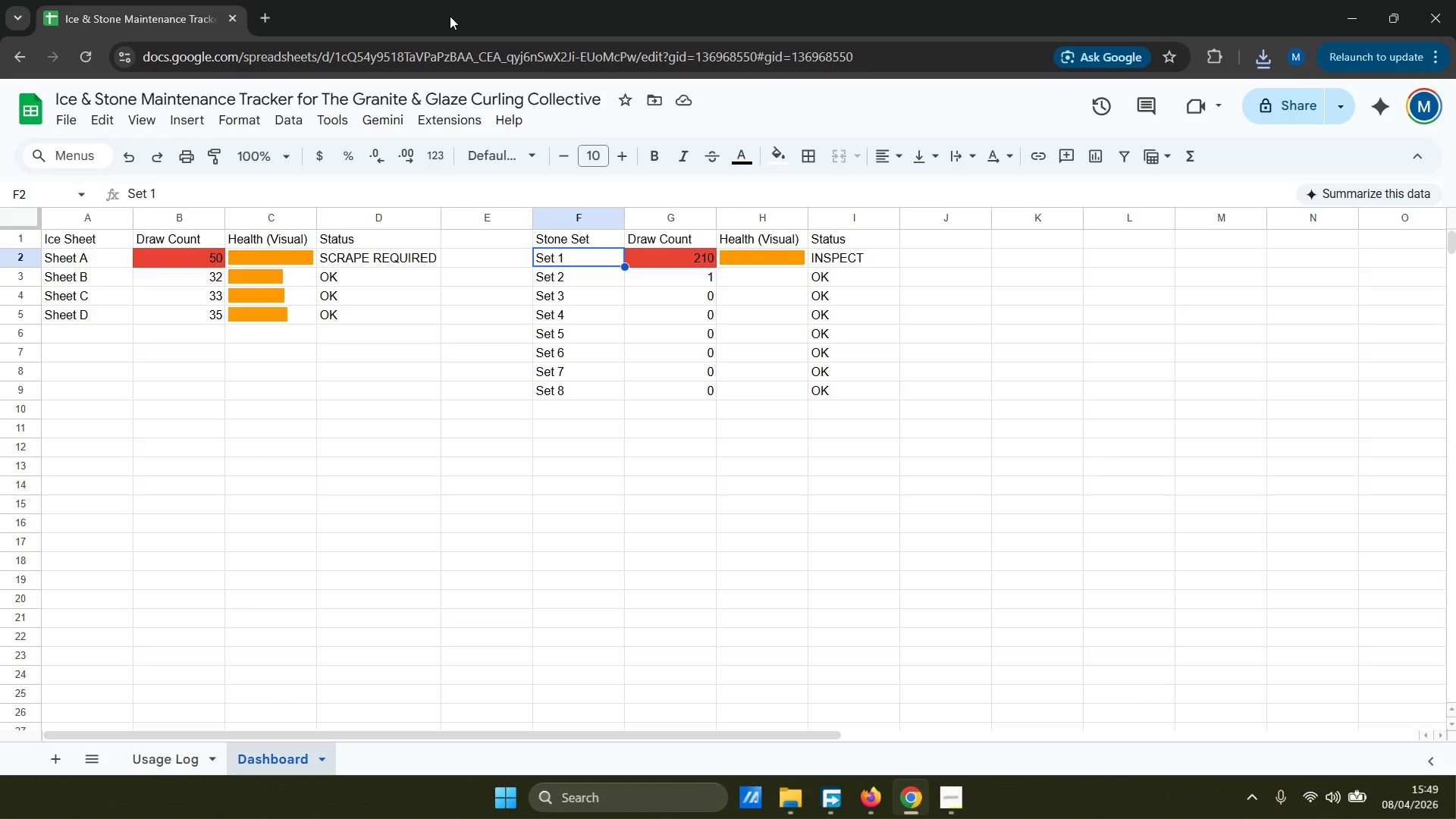 
wait(10.74)
 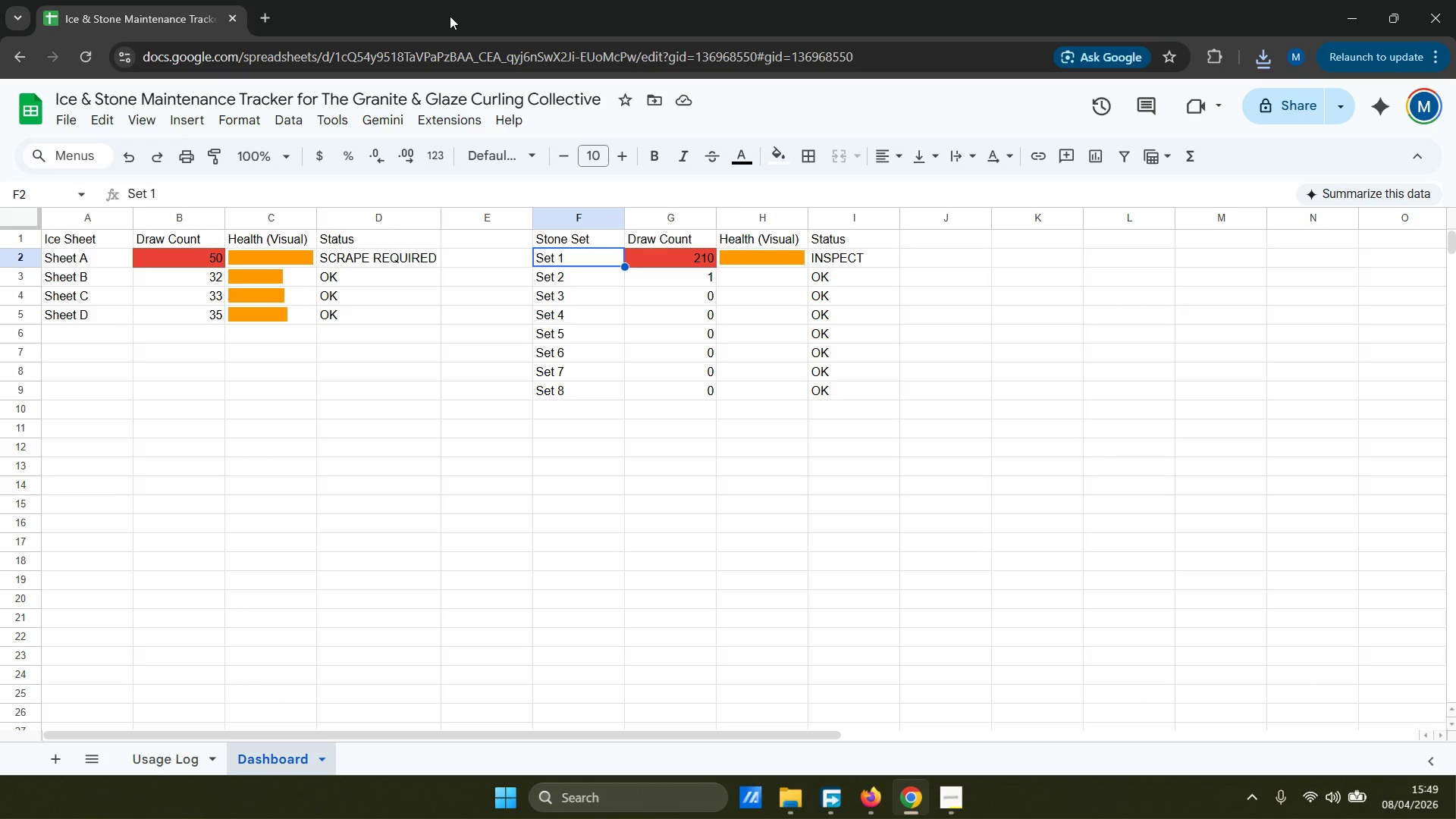 
left_click([179, 256])
 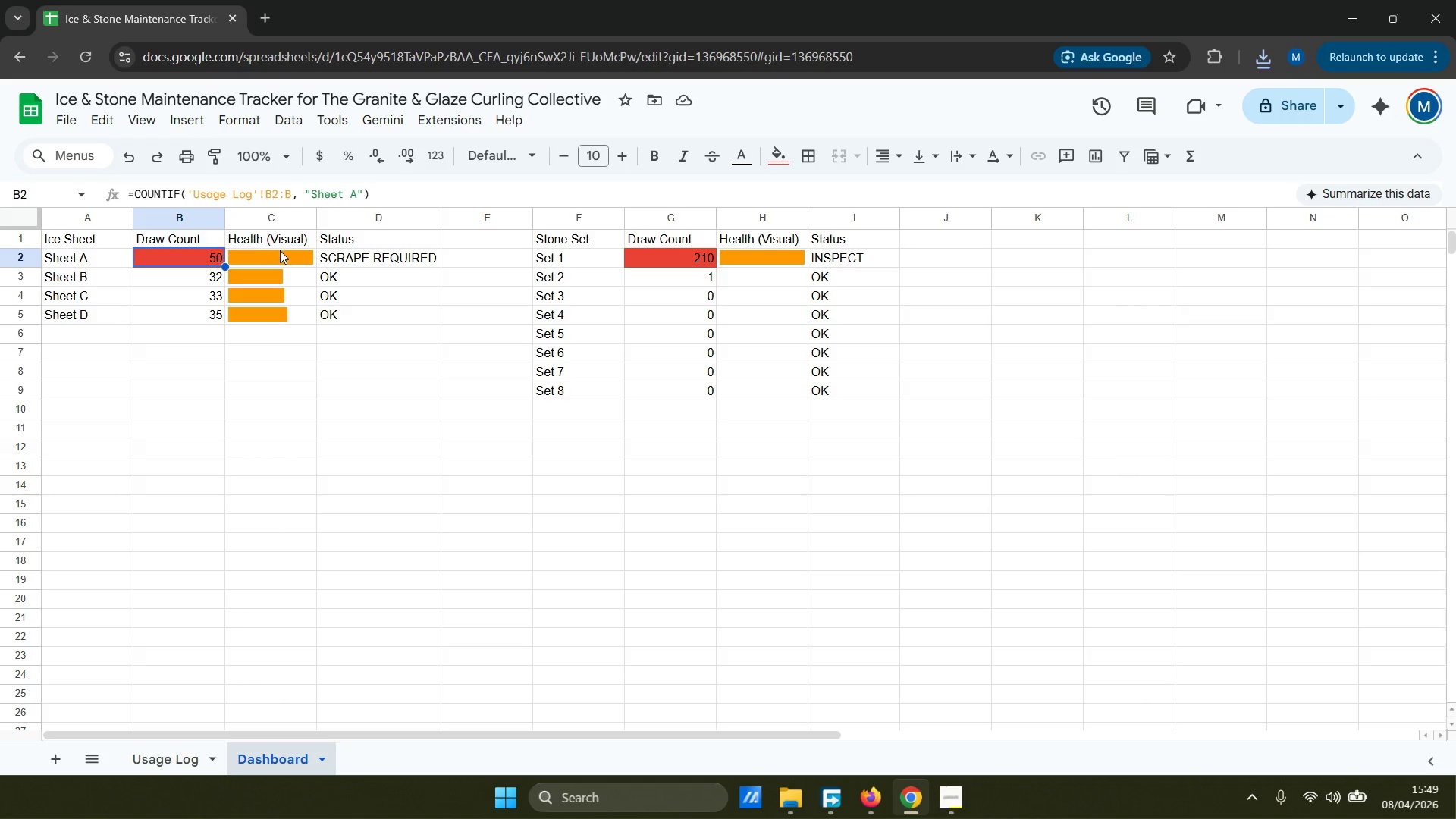 
left_click([271, 260])
 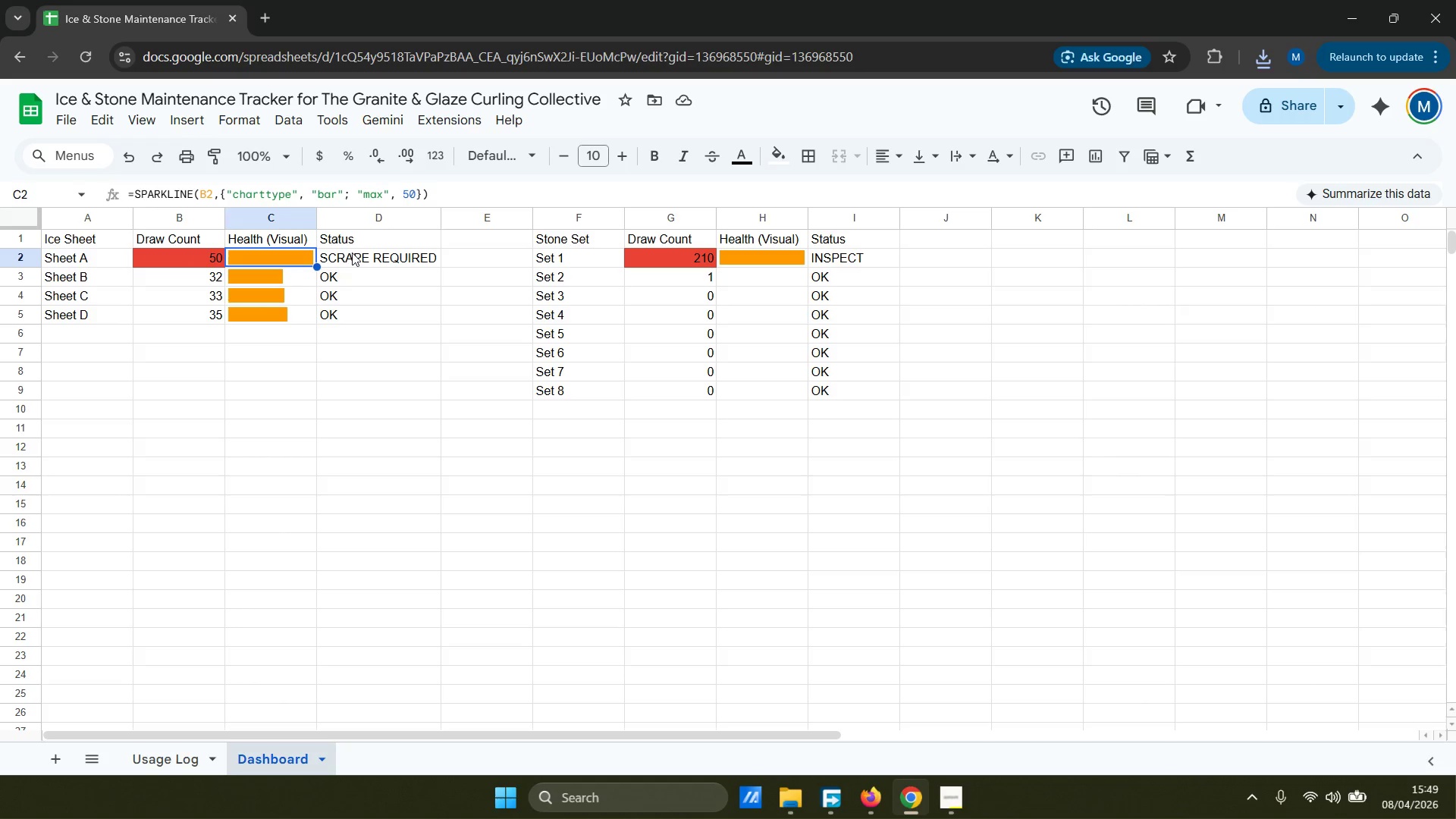 
left_click([353, 253])
 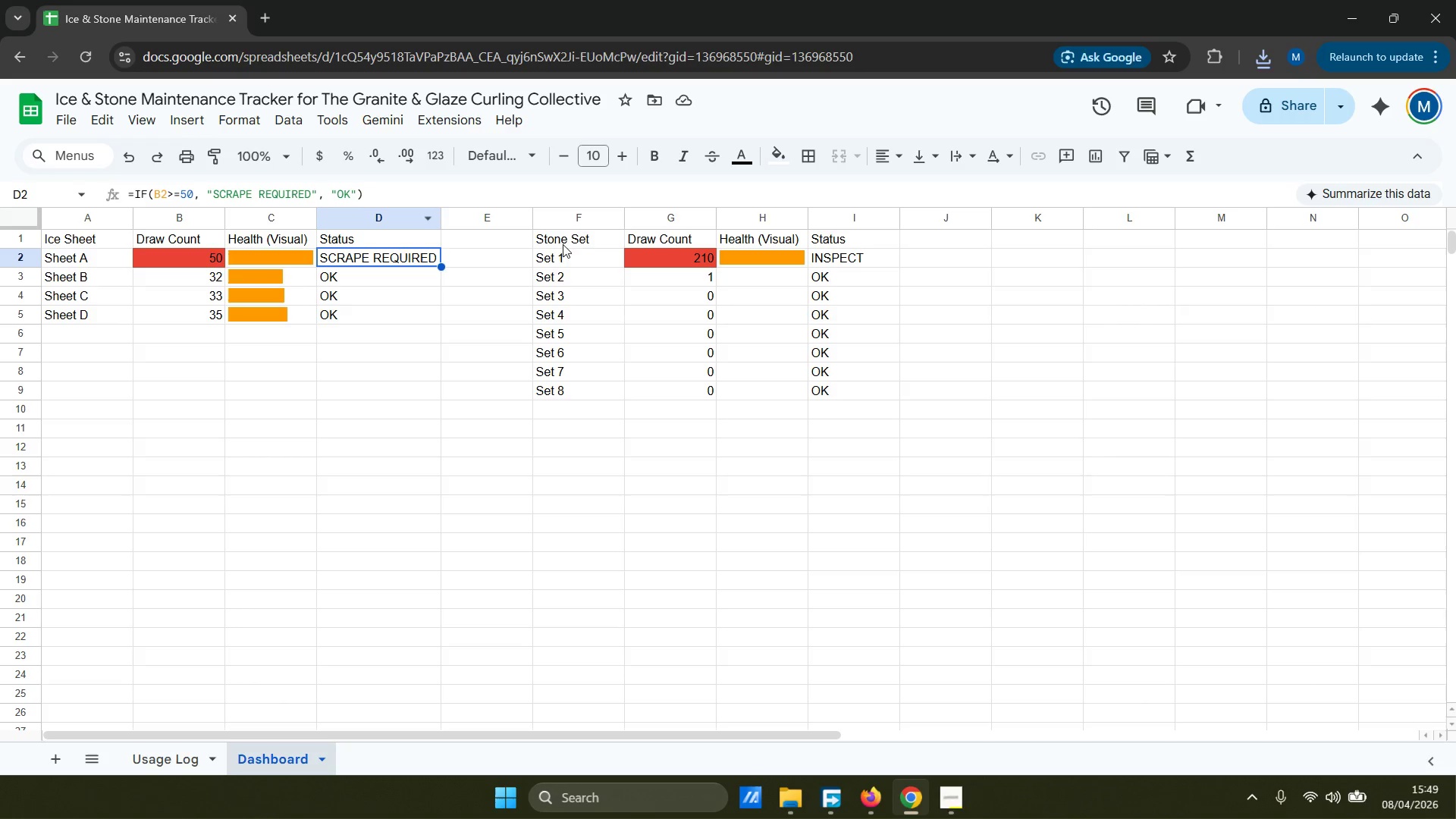 
left_click([677, 259])
 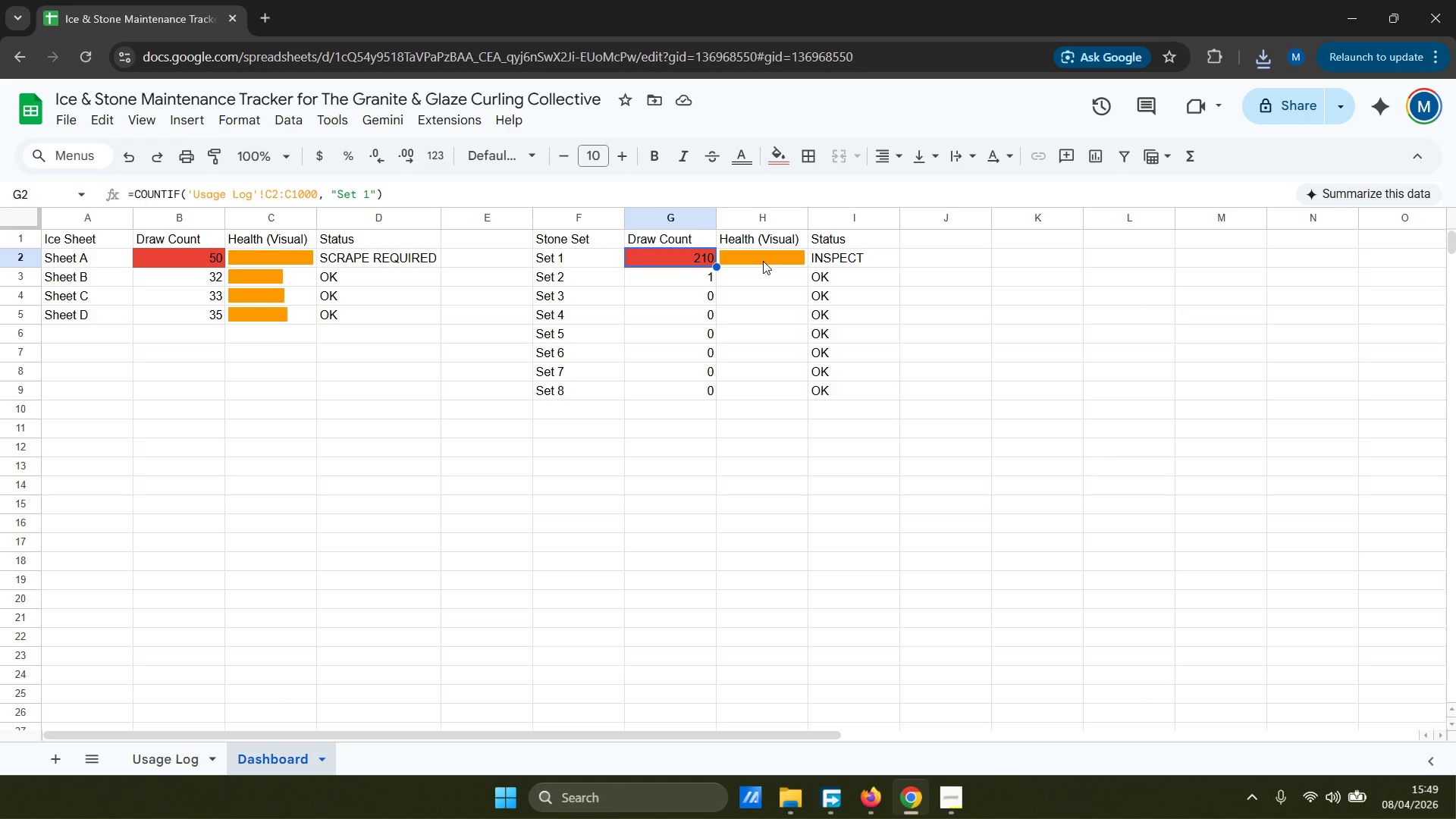 
left_click([763, 261])
 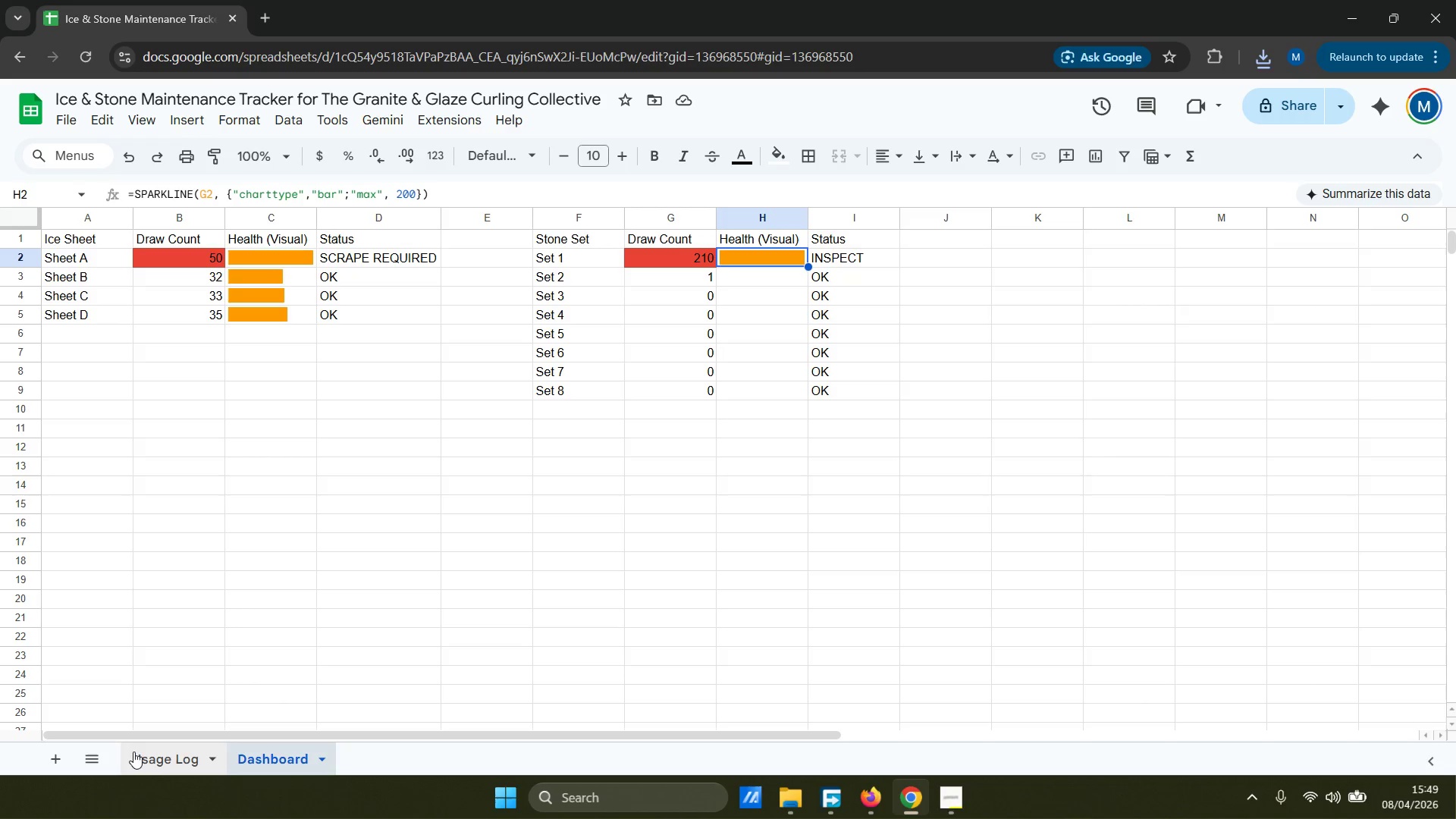 
left_click([133, 752])
 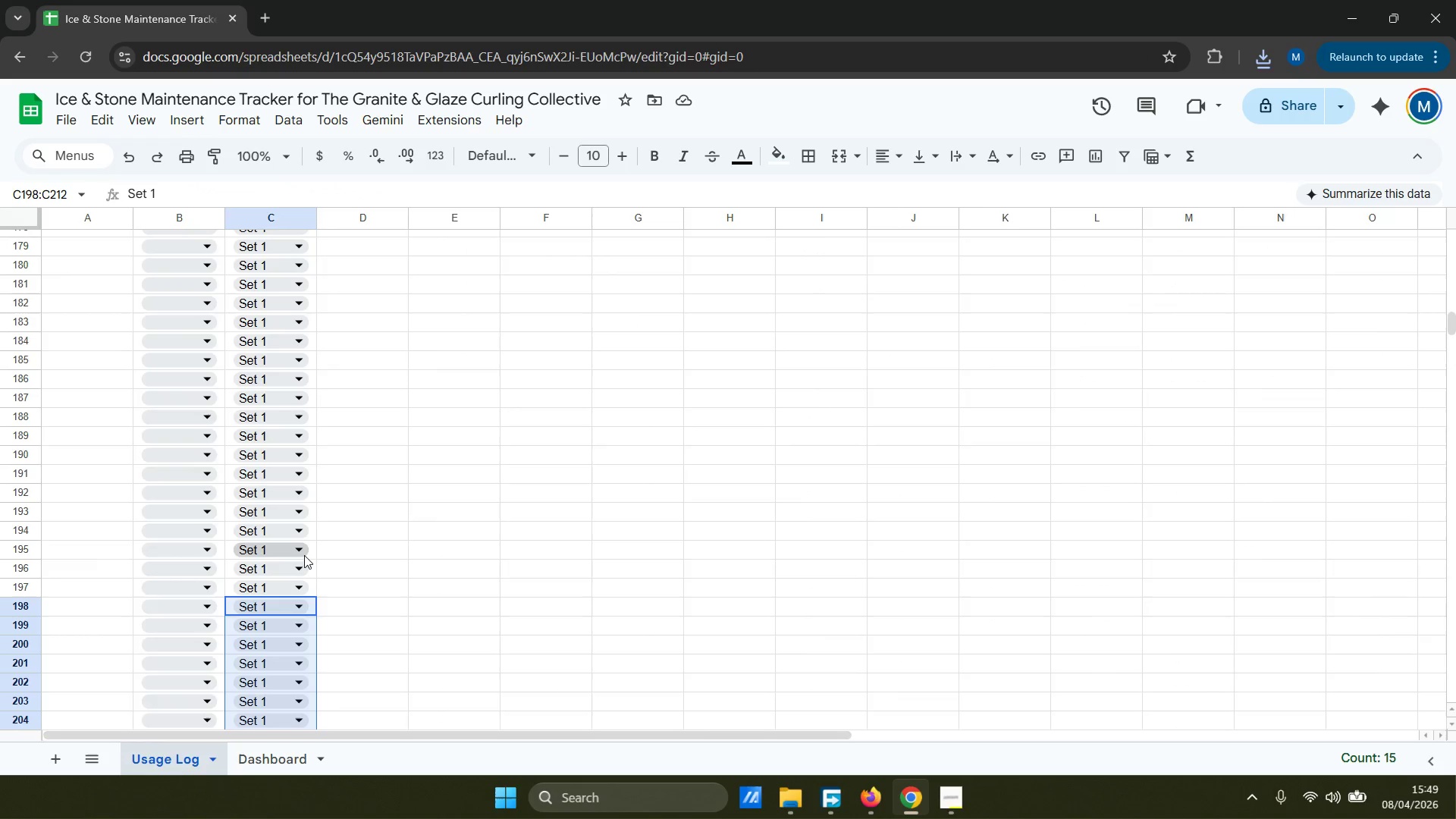 
scroll: coordinate [307, 548], scroll_direction: down, amount: 2.0
 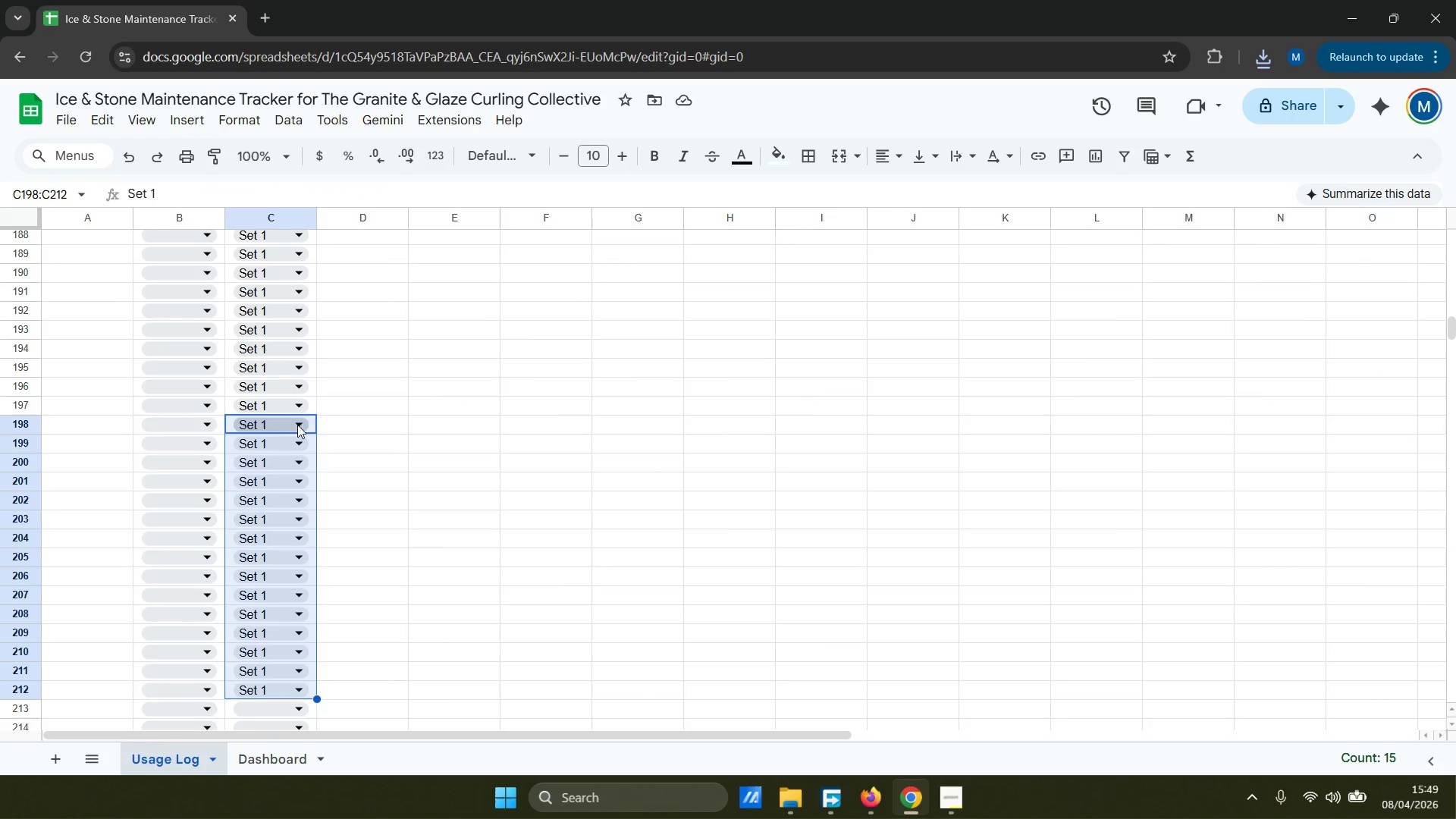 
double_click([278, 555])
 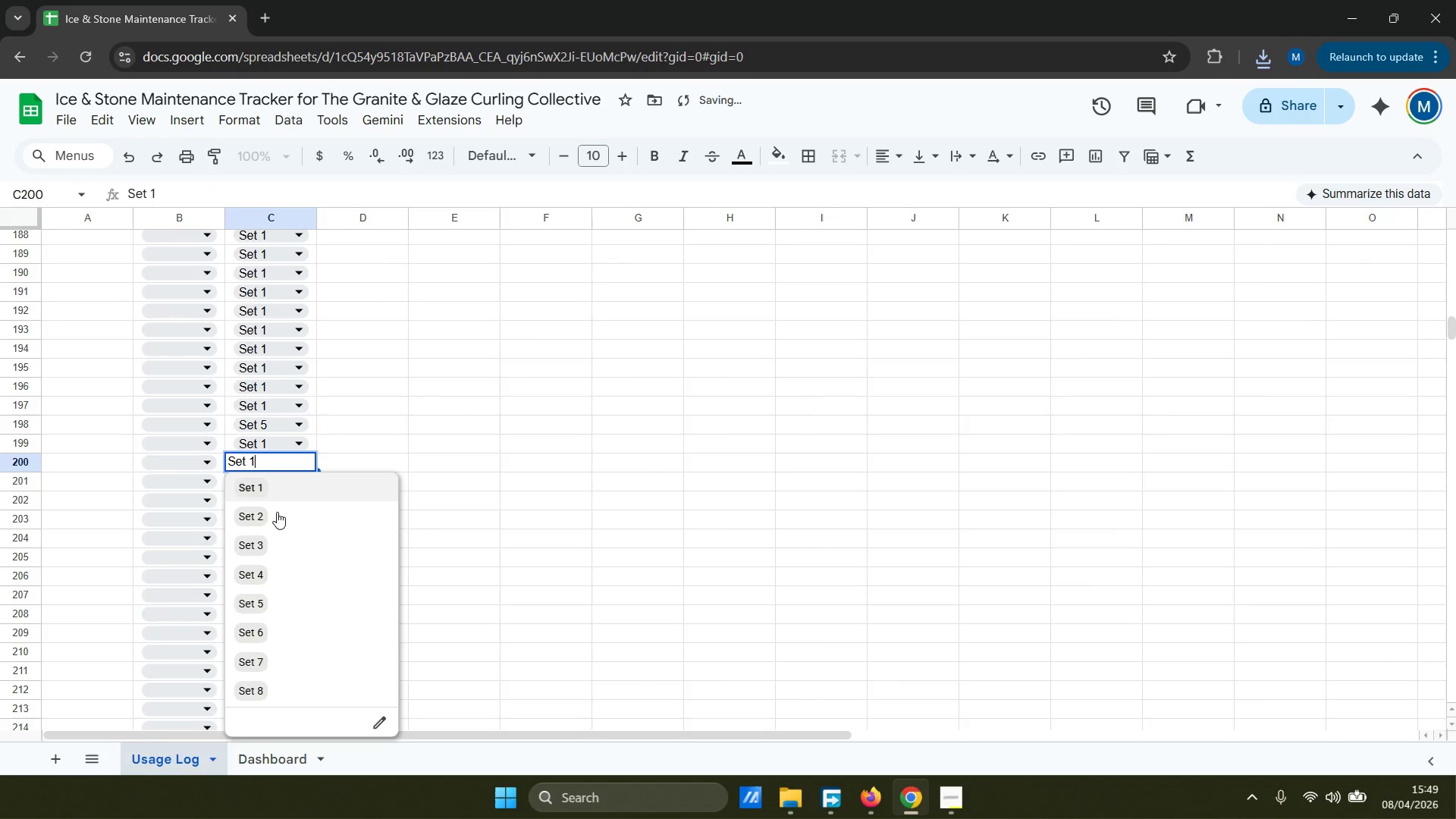 
triple_click([283, 584])
 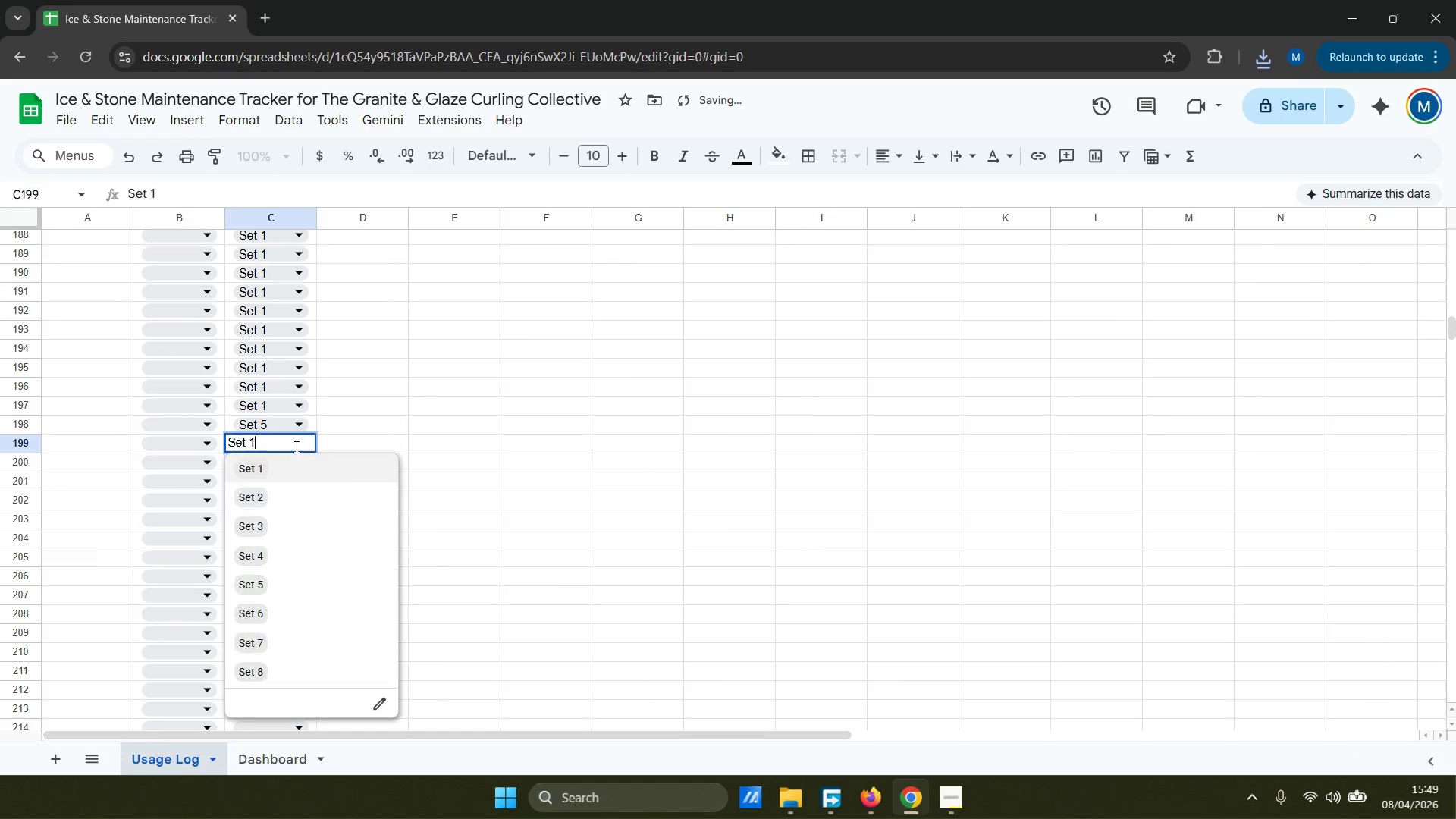 
double_click([258, 583])
 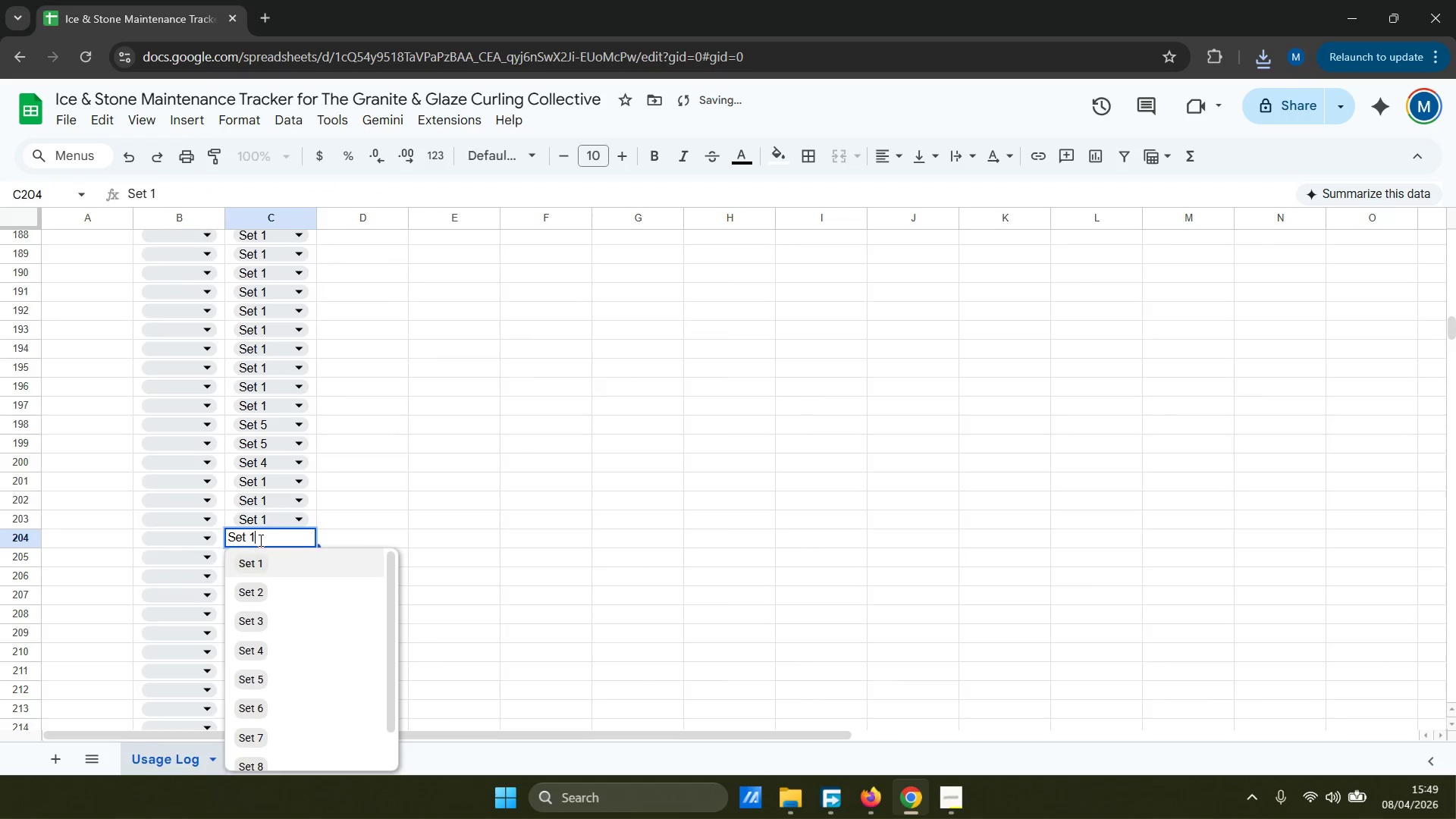 
double_click([275, 593])
 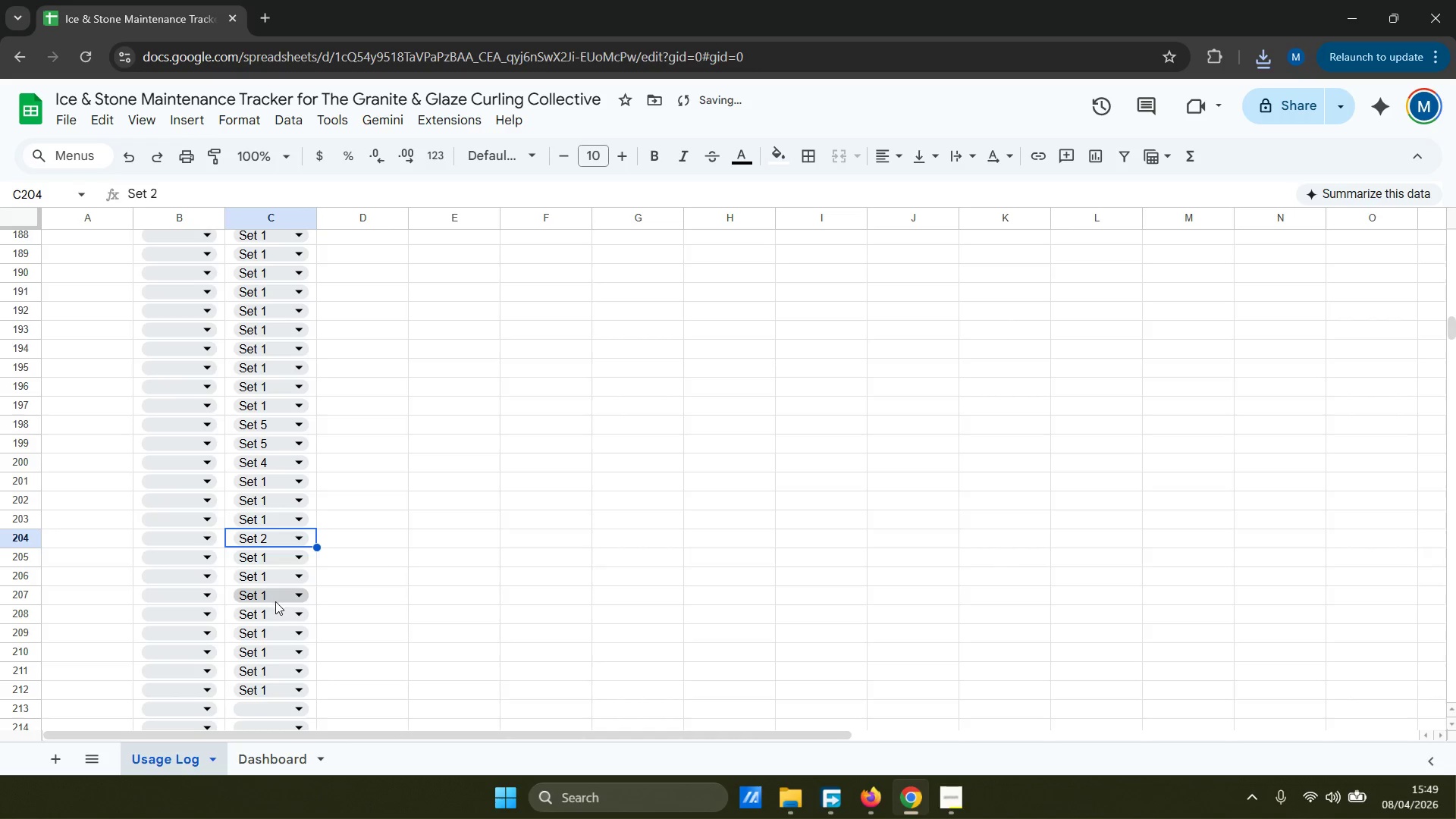 
triple_click([271, 582])
 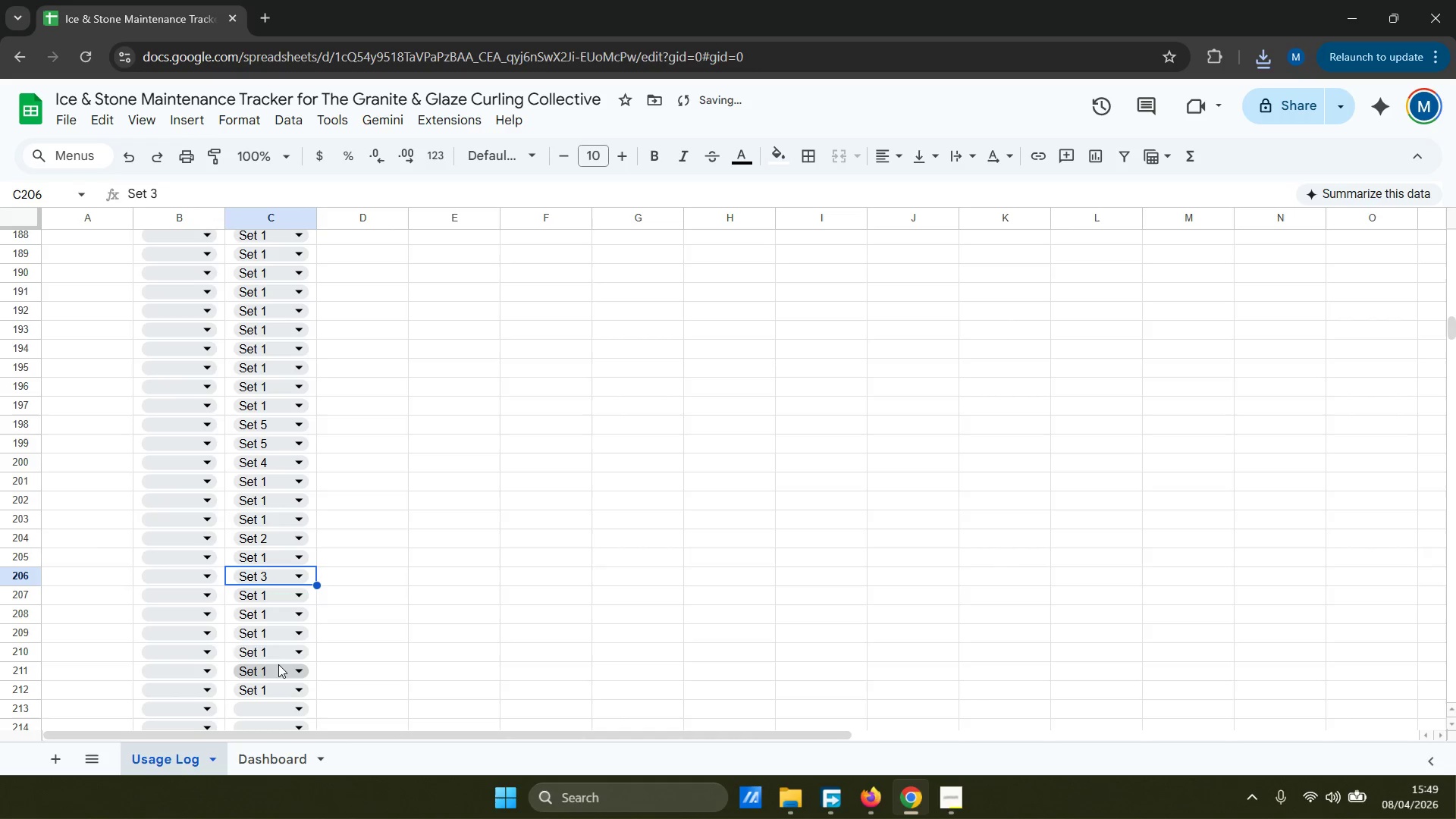 
scroll: coordinate [259, 621], scroll_direction: down, amount: 3.0
 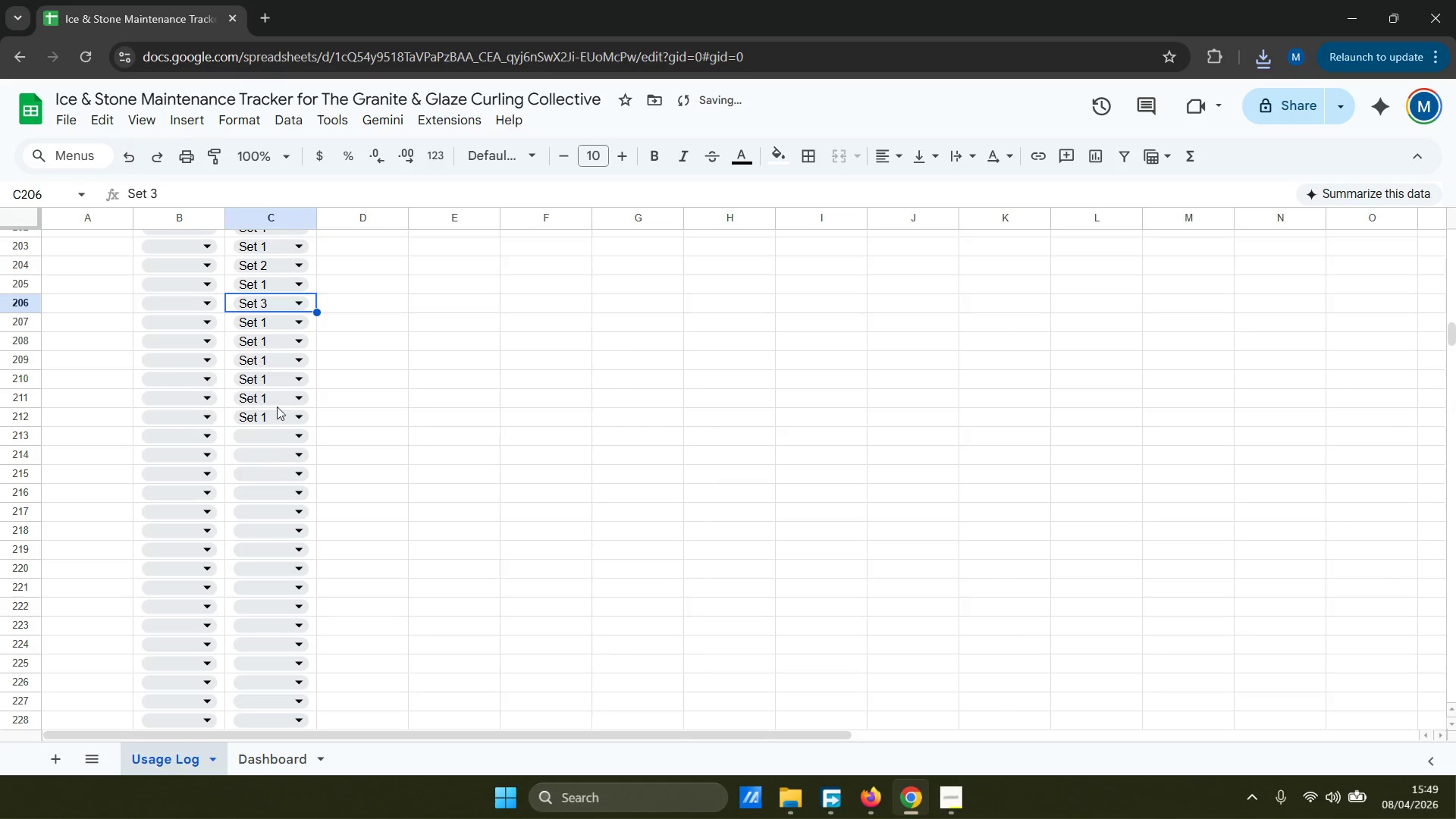 
left_click([281, 391])
 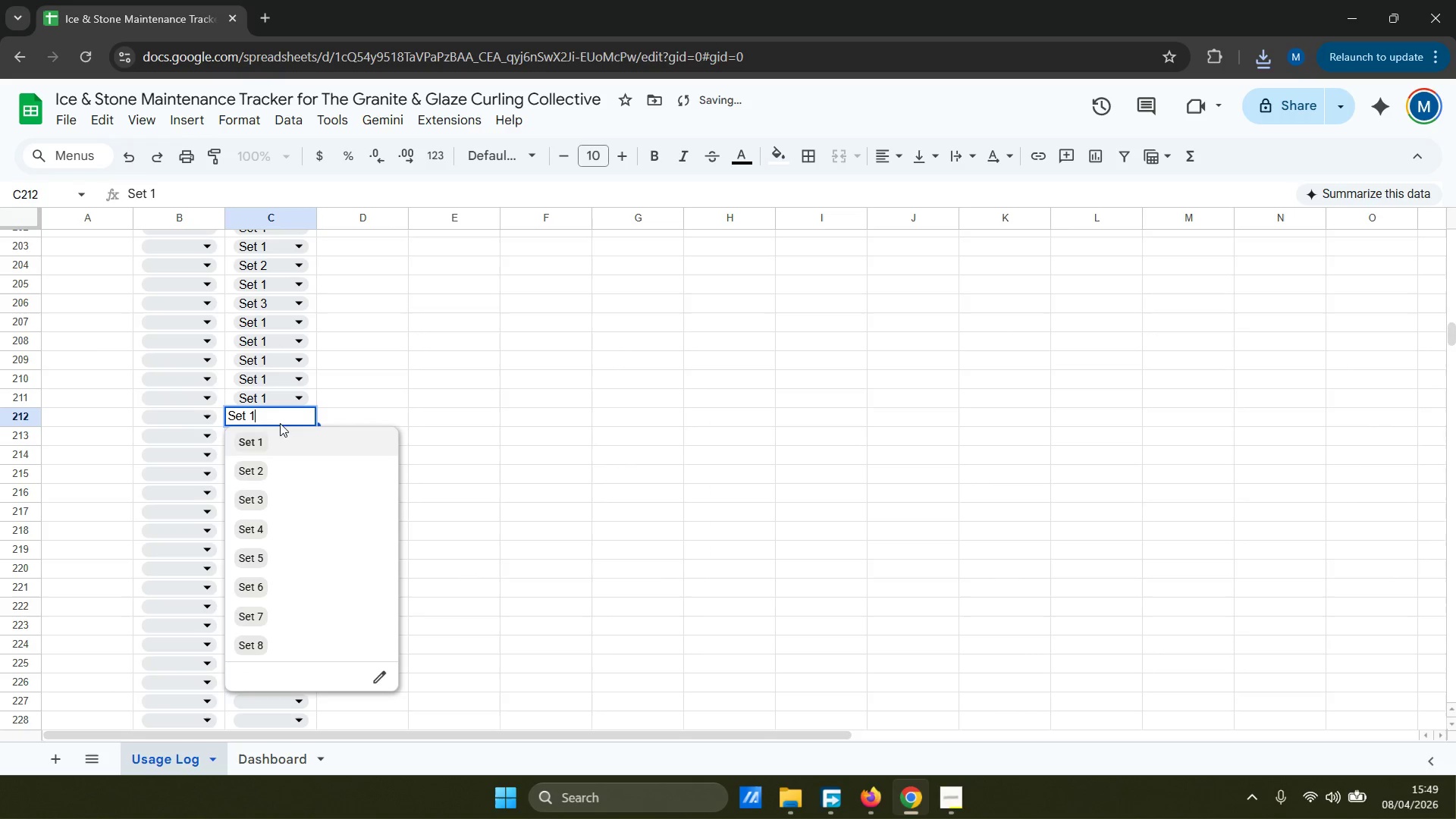 
double_click([293, 560])
 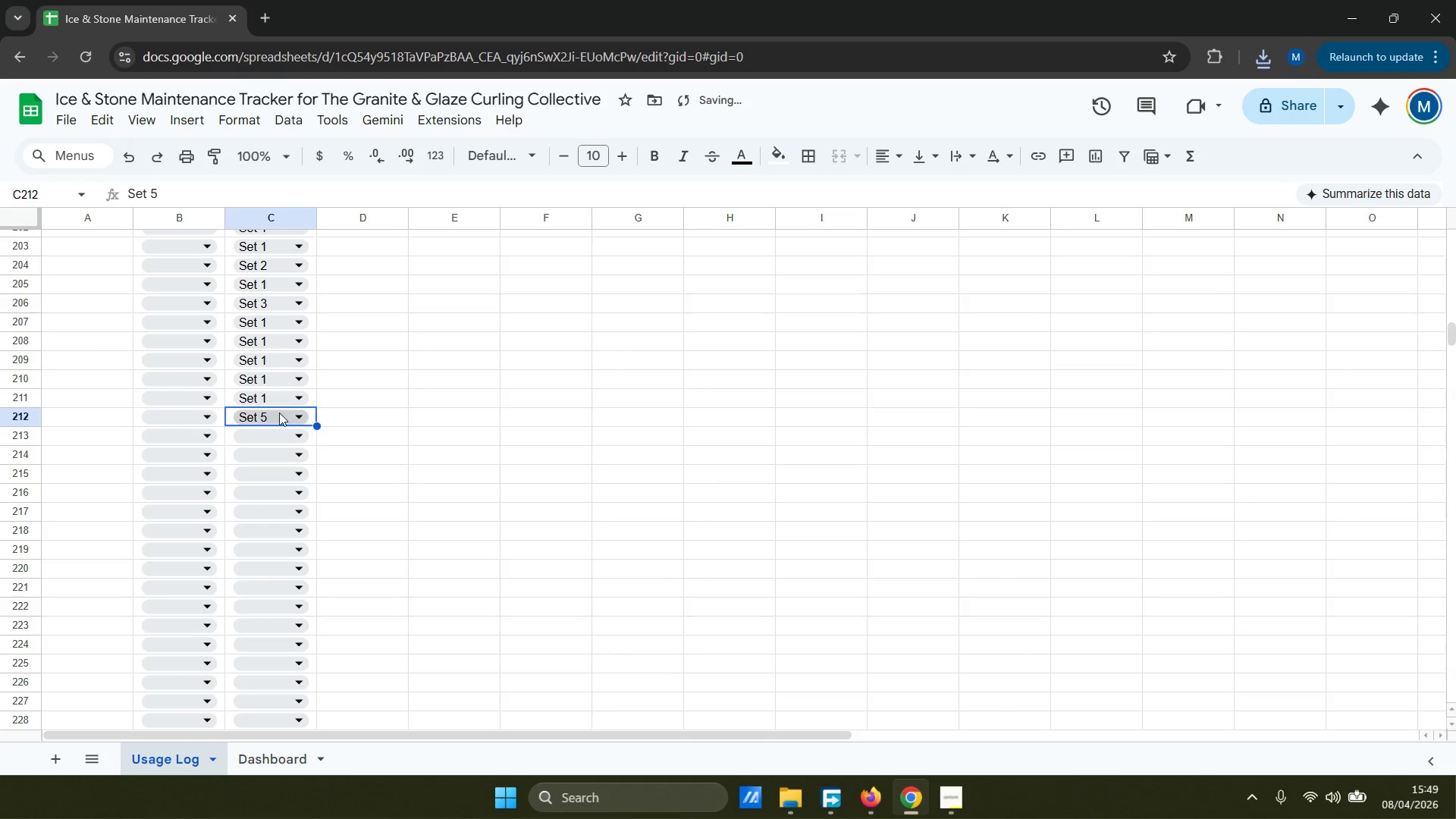 
left_click([284, 404])
 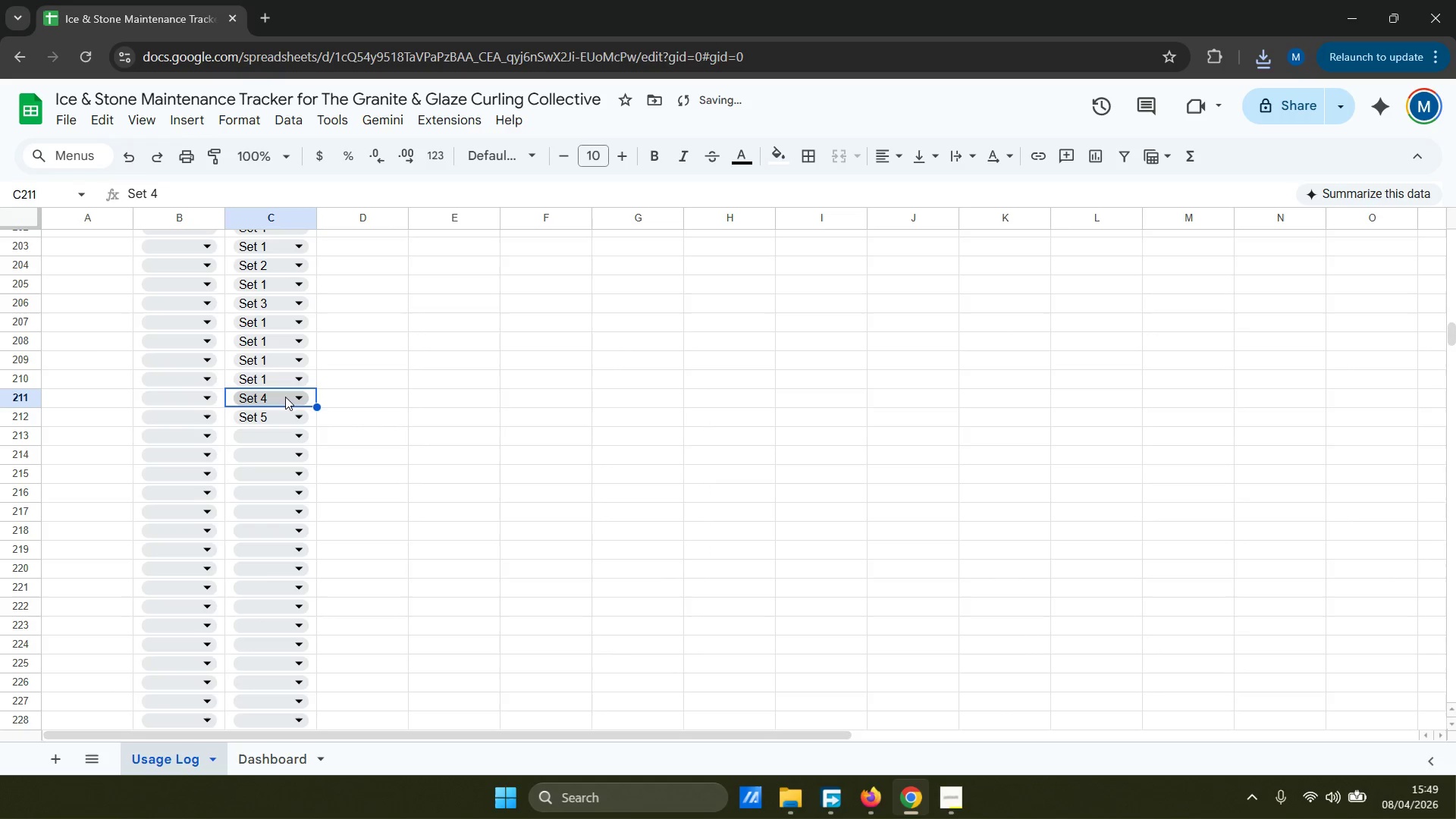 
left_click([288, 375])
 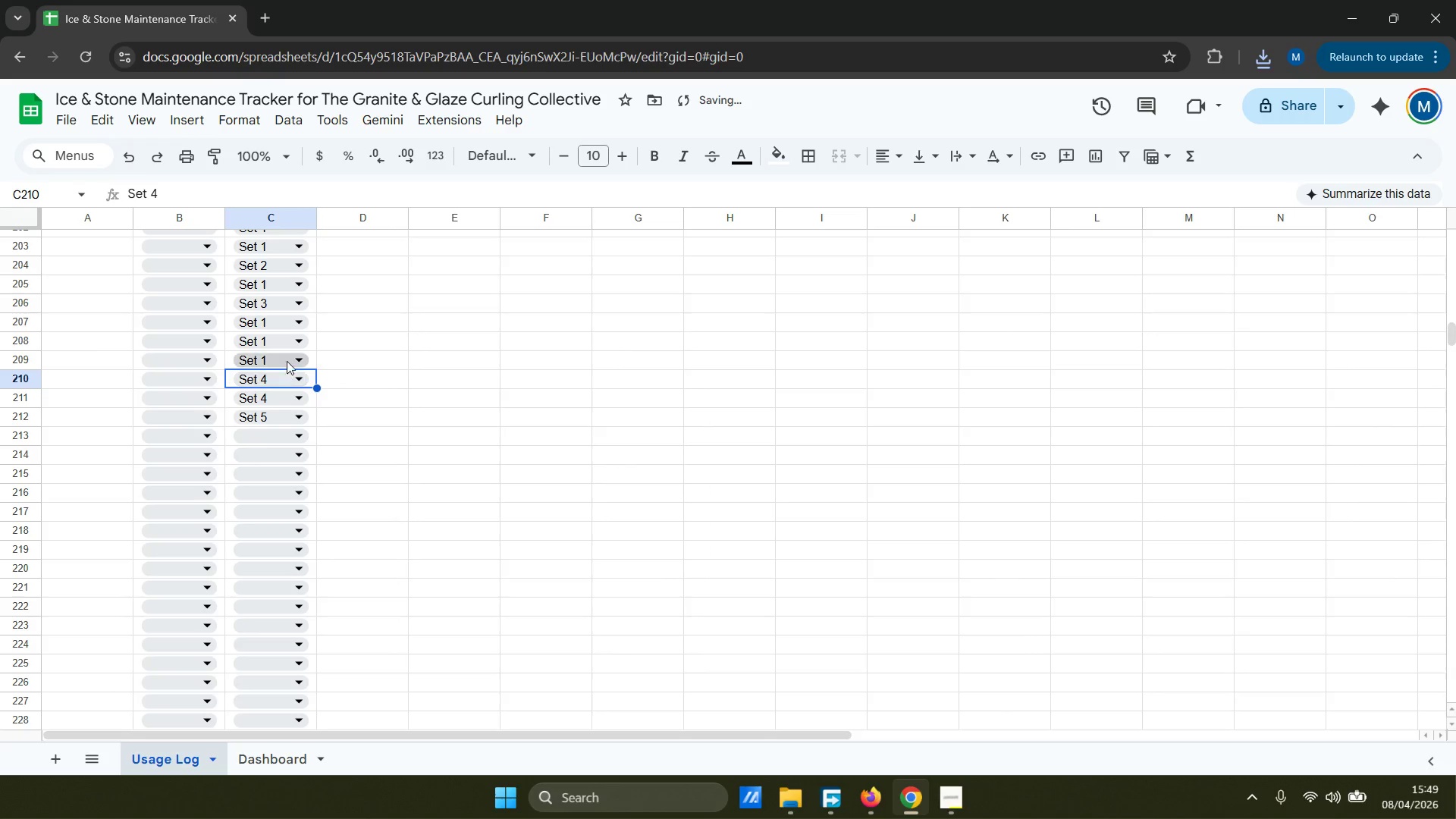 
double_click([284, 475])
 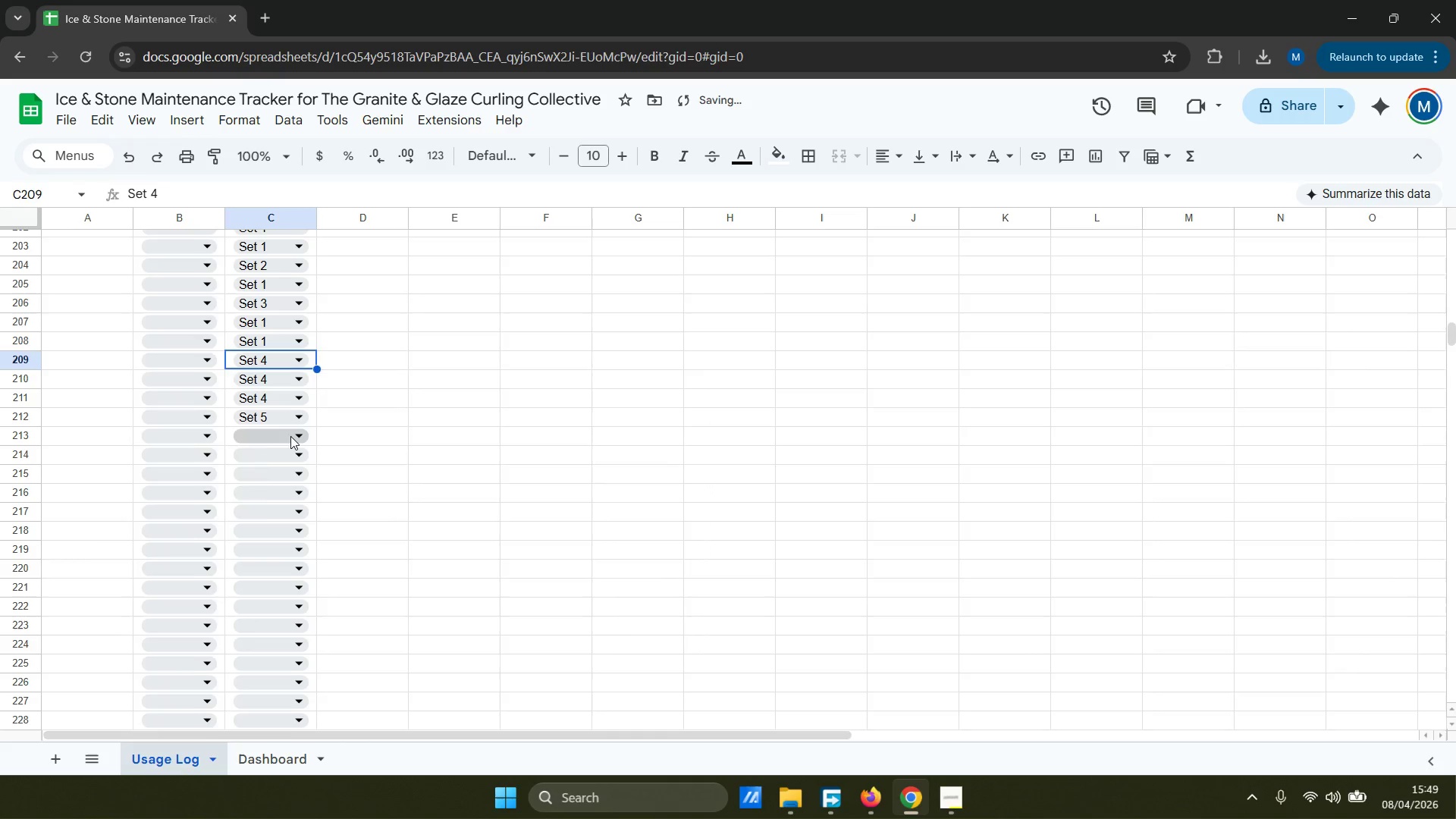 
scroll: coordinate [290, 432], scroll_direction: up, amount: 2.0
 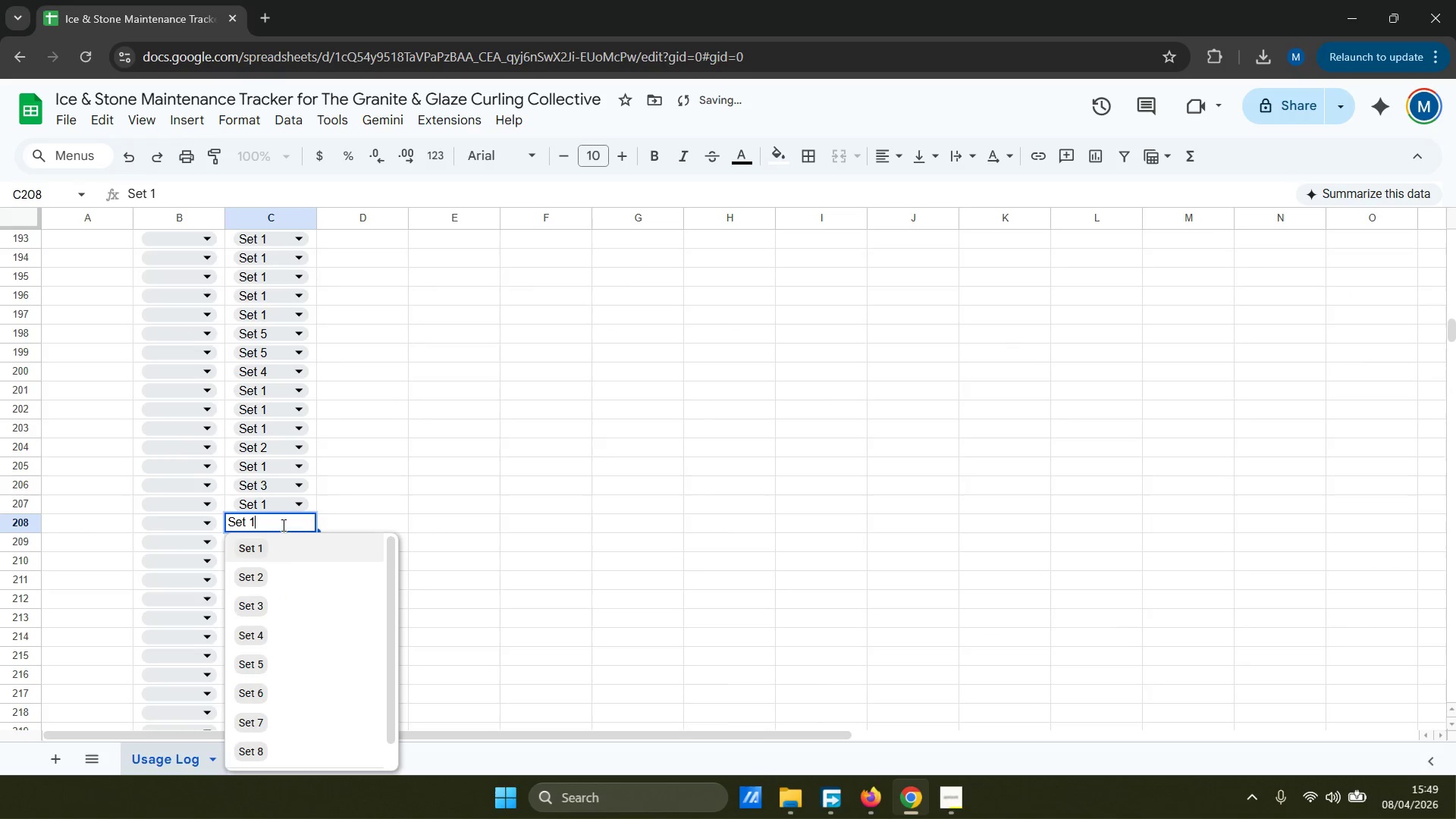 
double_click([285, 624])
 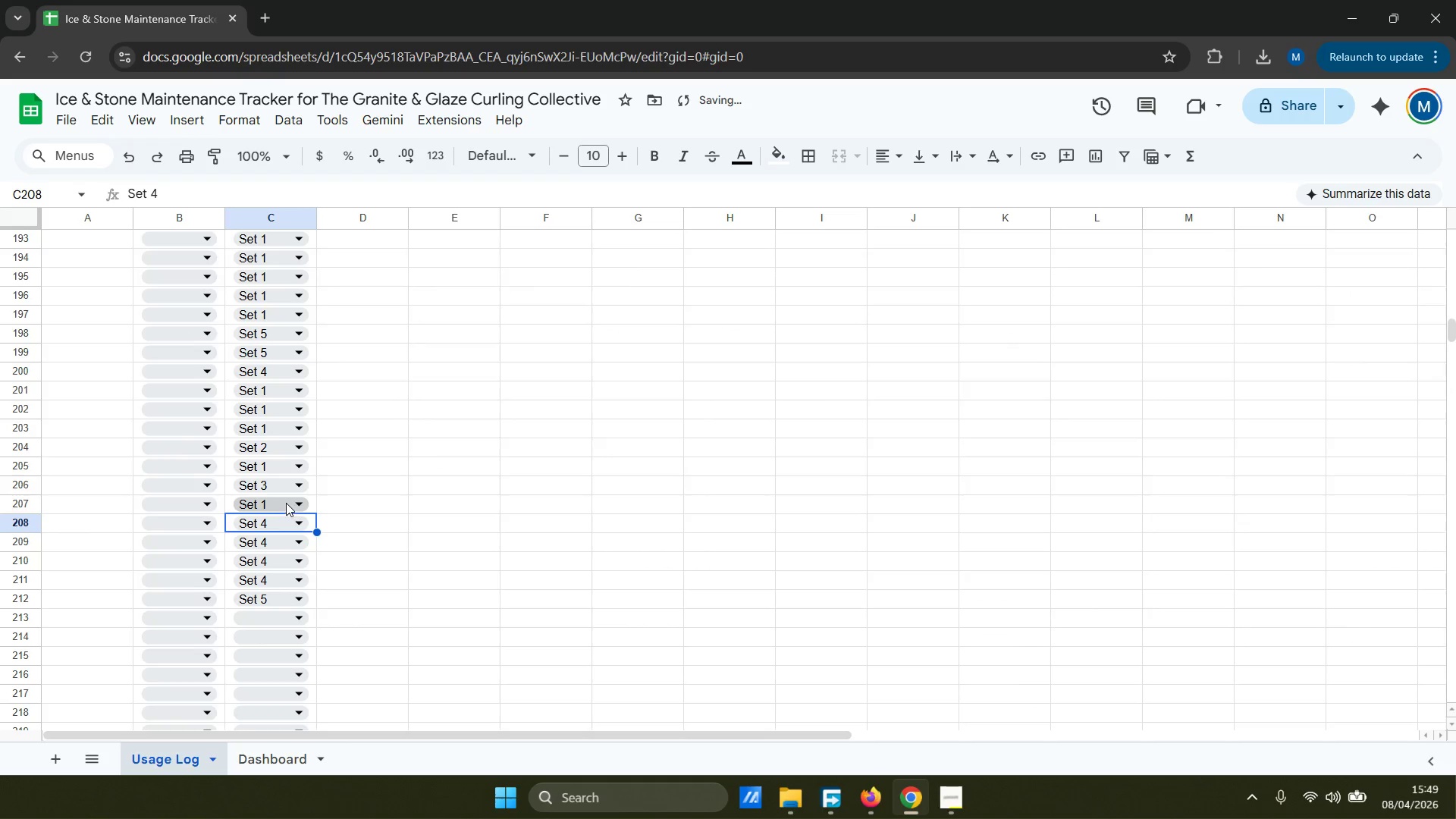 
left_click([288, 501])
 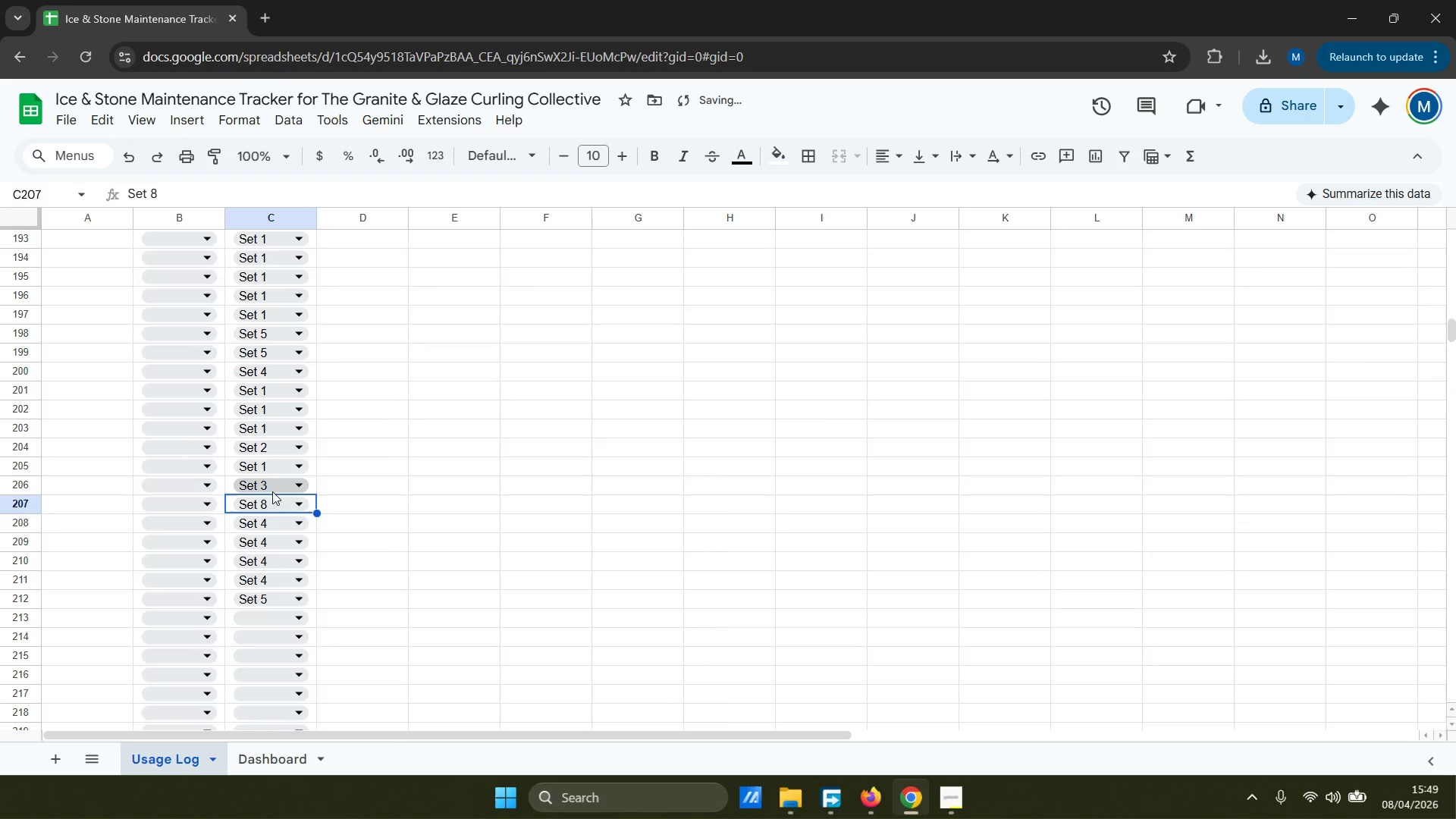 
double_click([284, 466])
 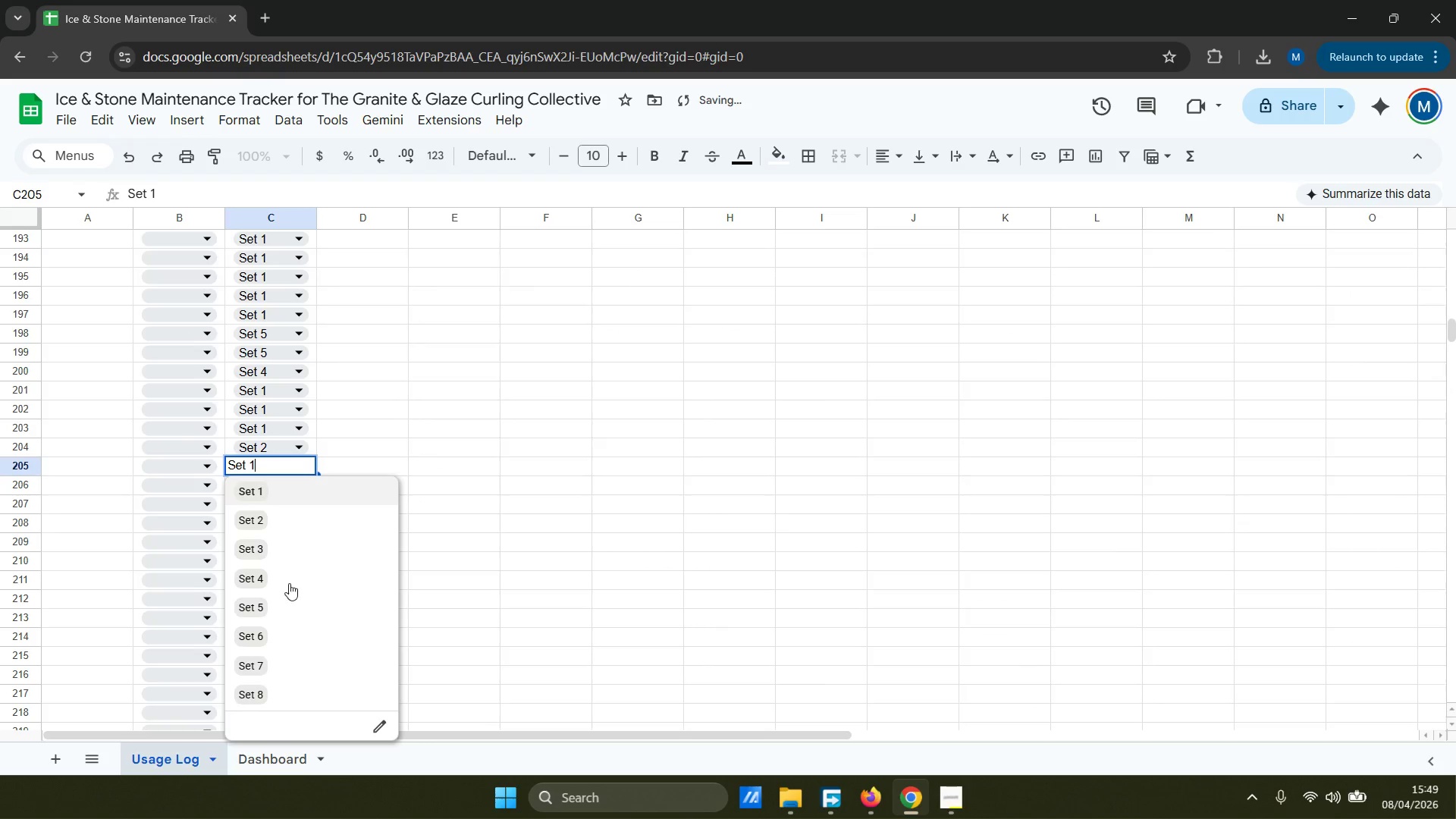 
triple_click([290, 587])
 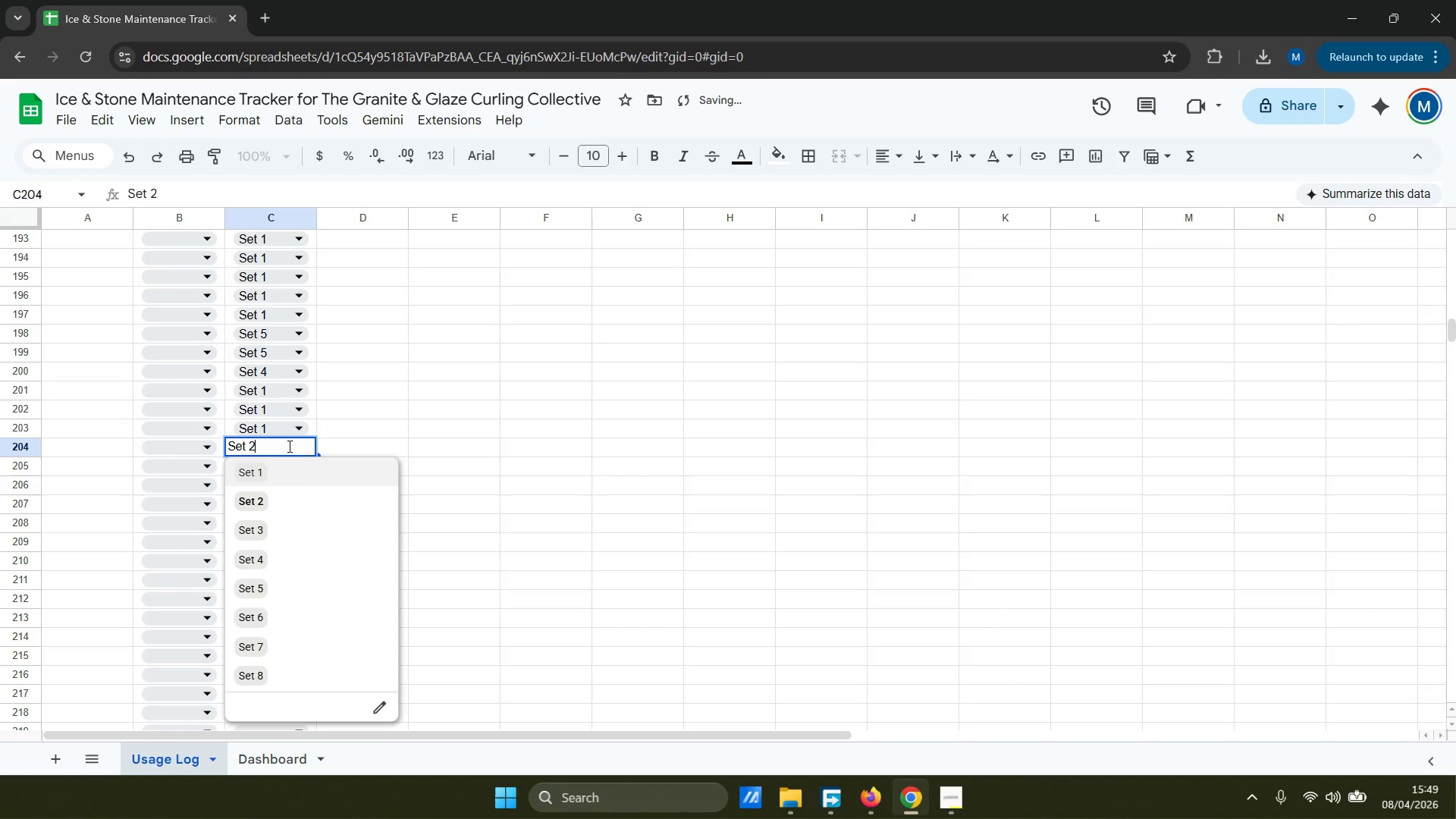 
double_click([295, 422])
 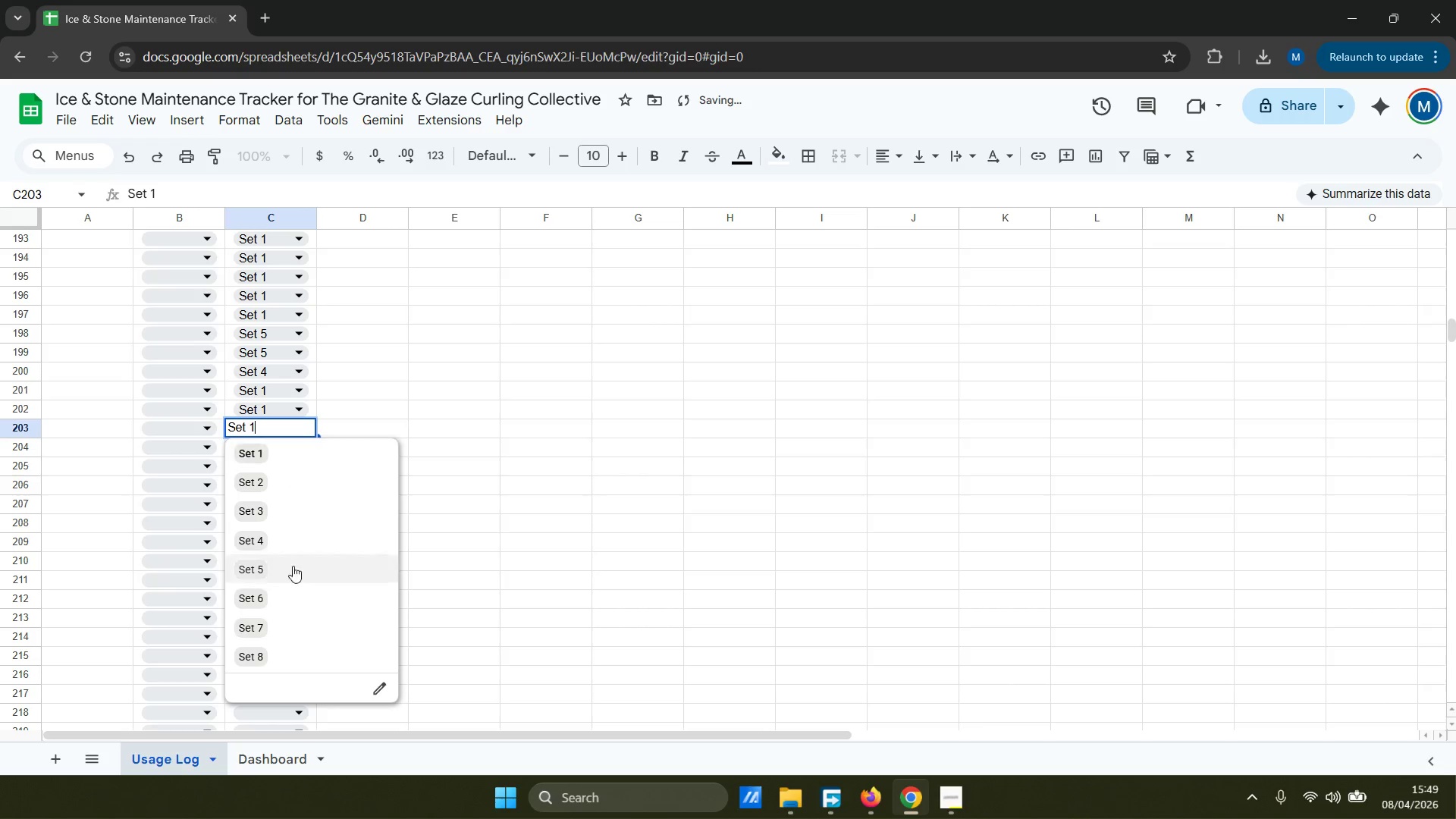 
left_click([299, 613])
 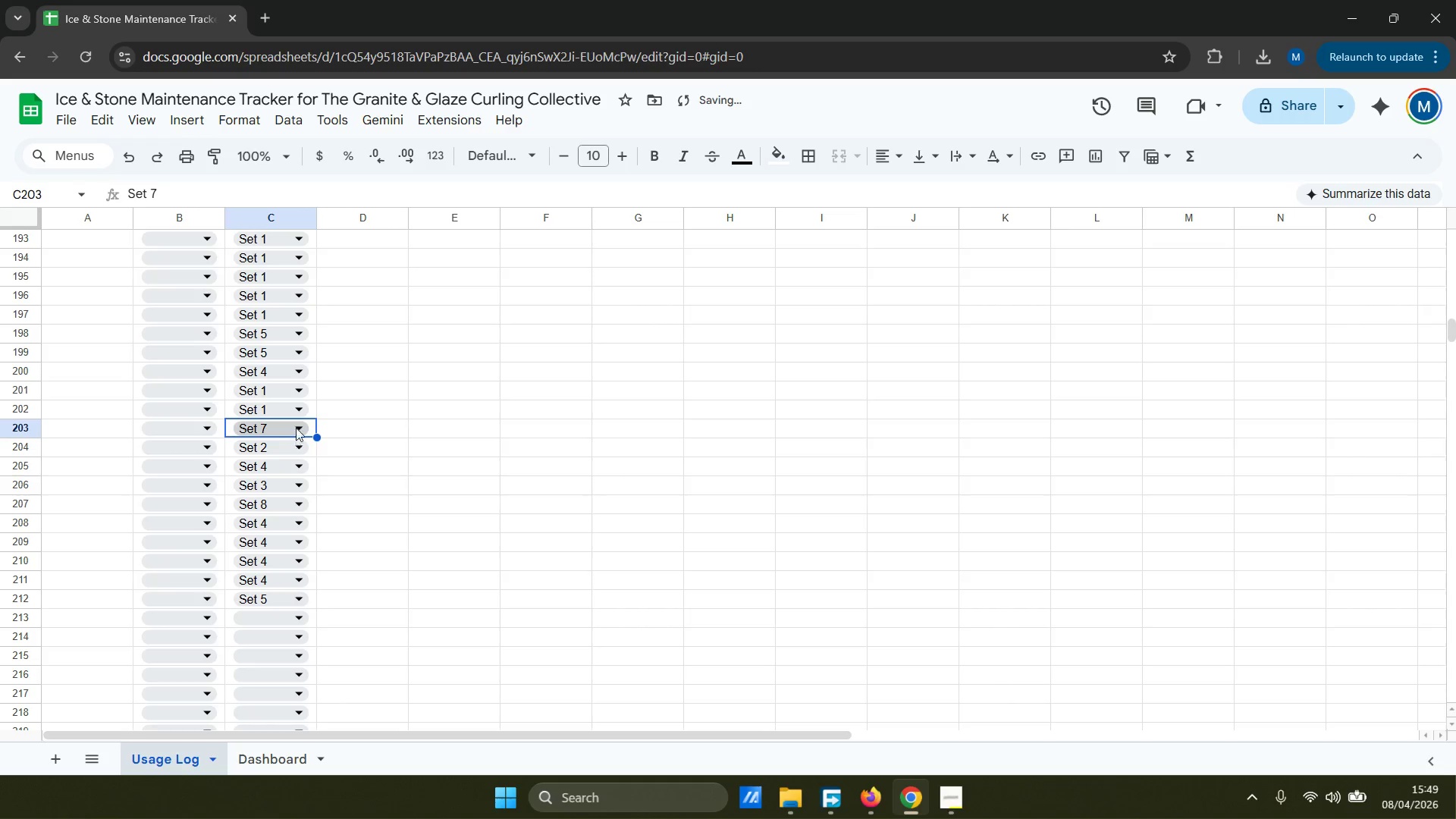 
left_click([299, 416])
 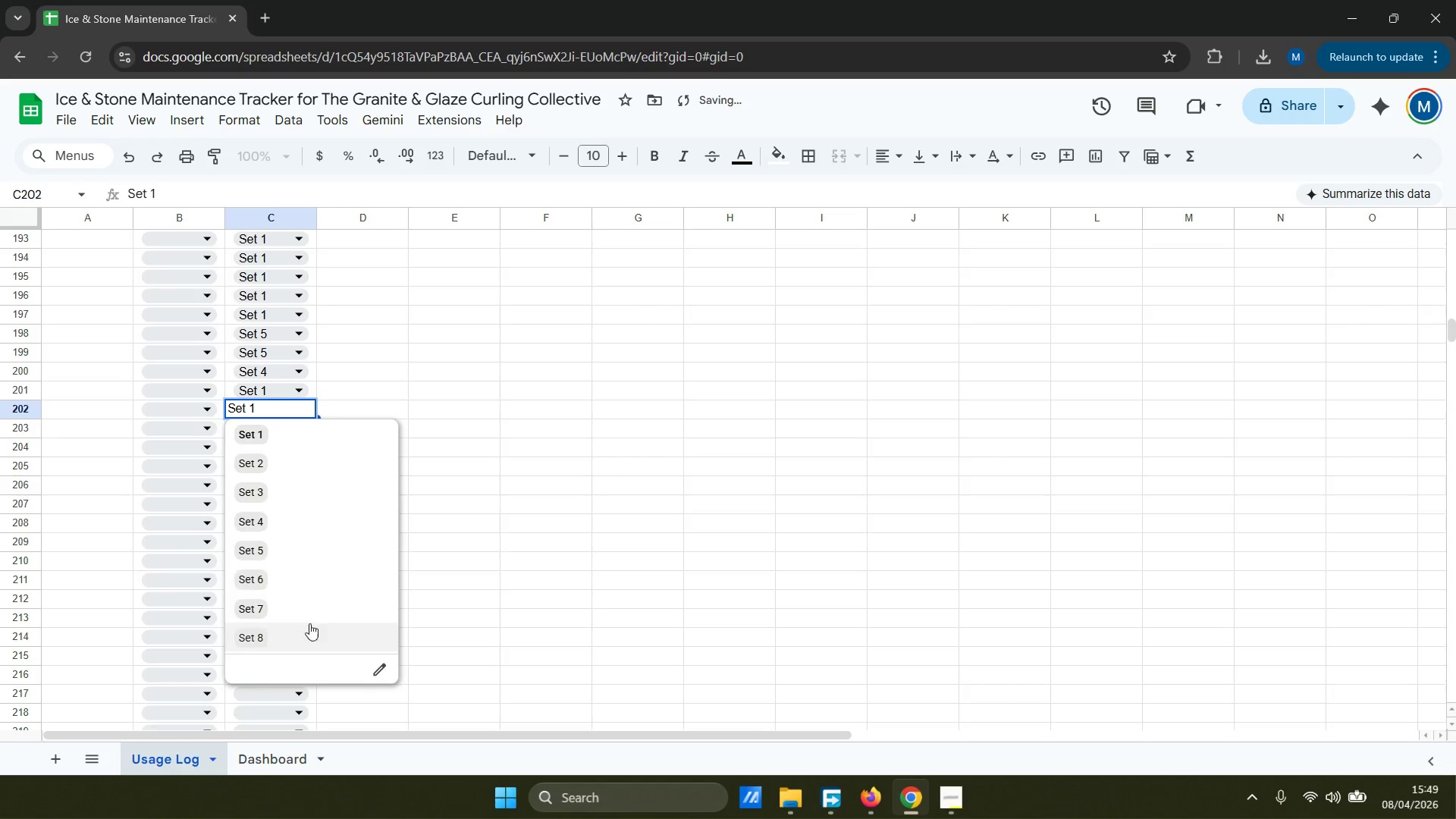 
left_click([308, 639])
 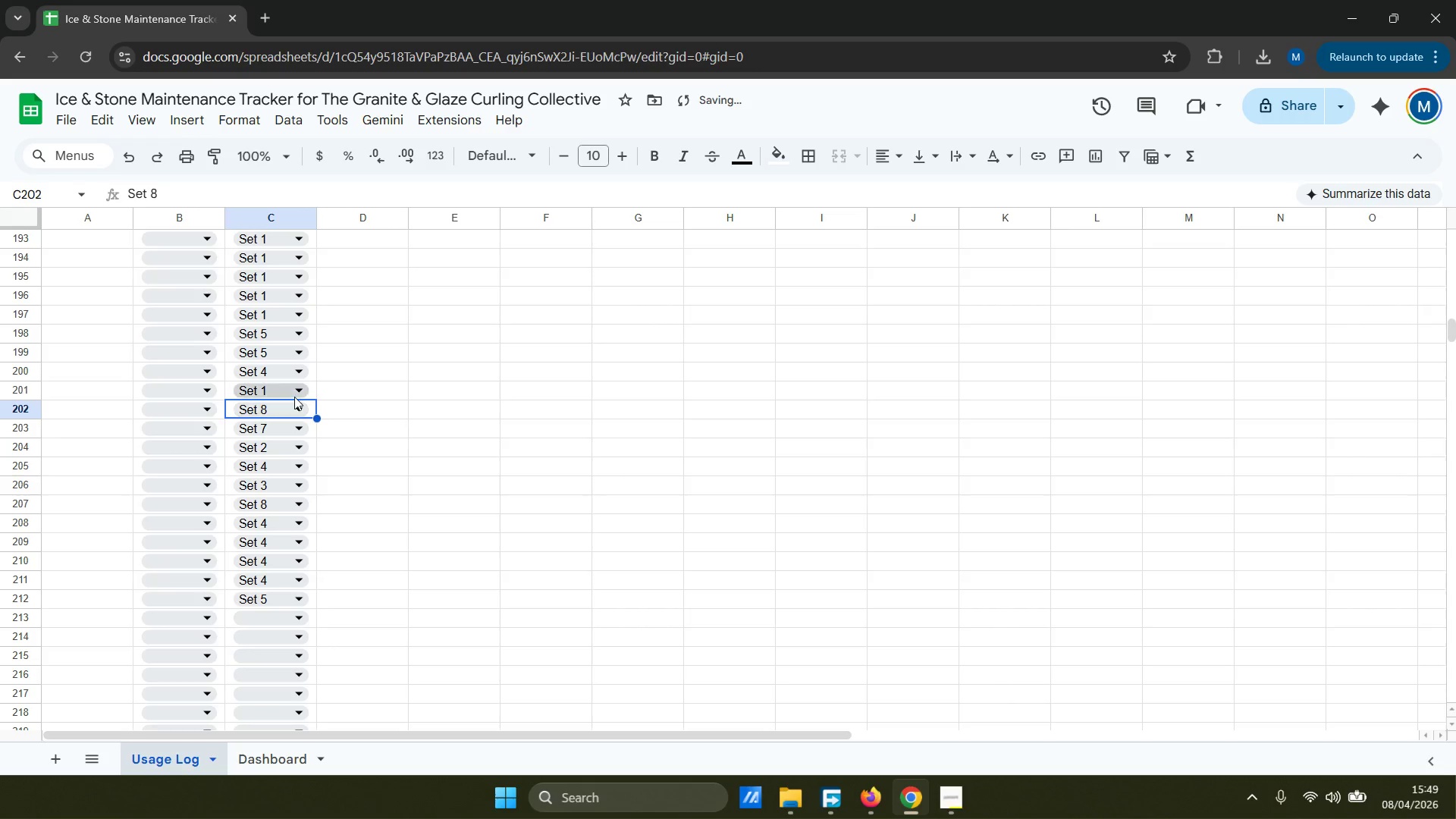 
left_click([295, 392])
 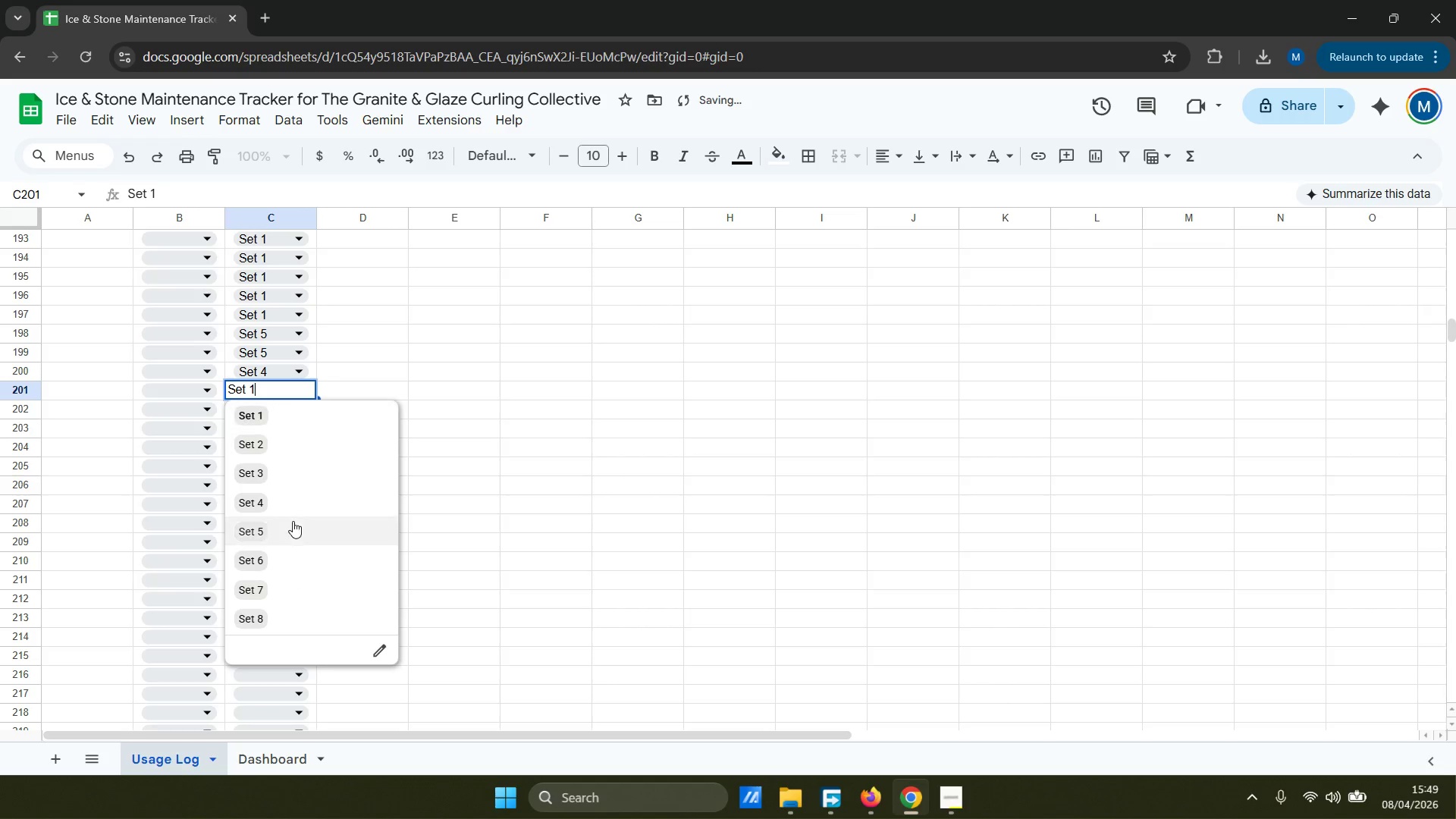 
left_click([292, 511])
 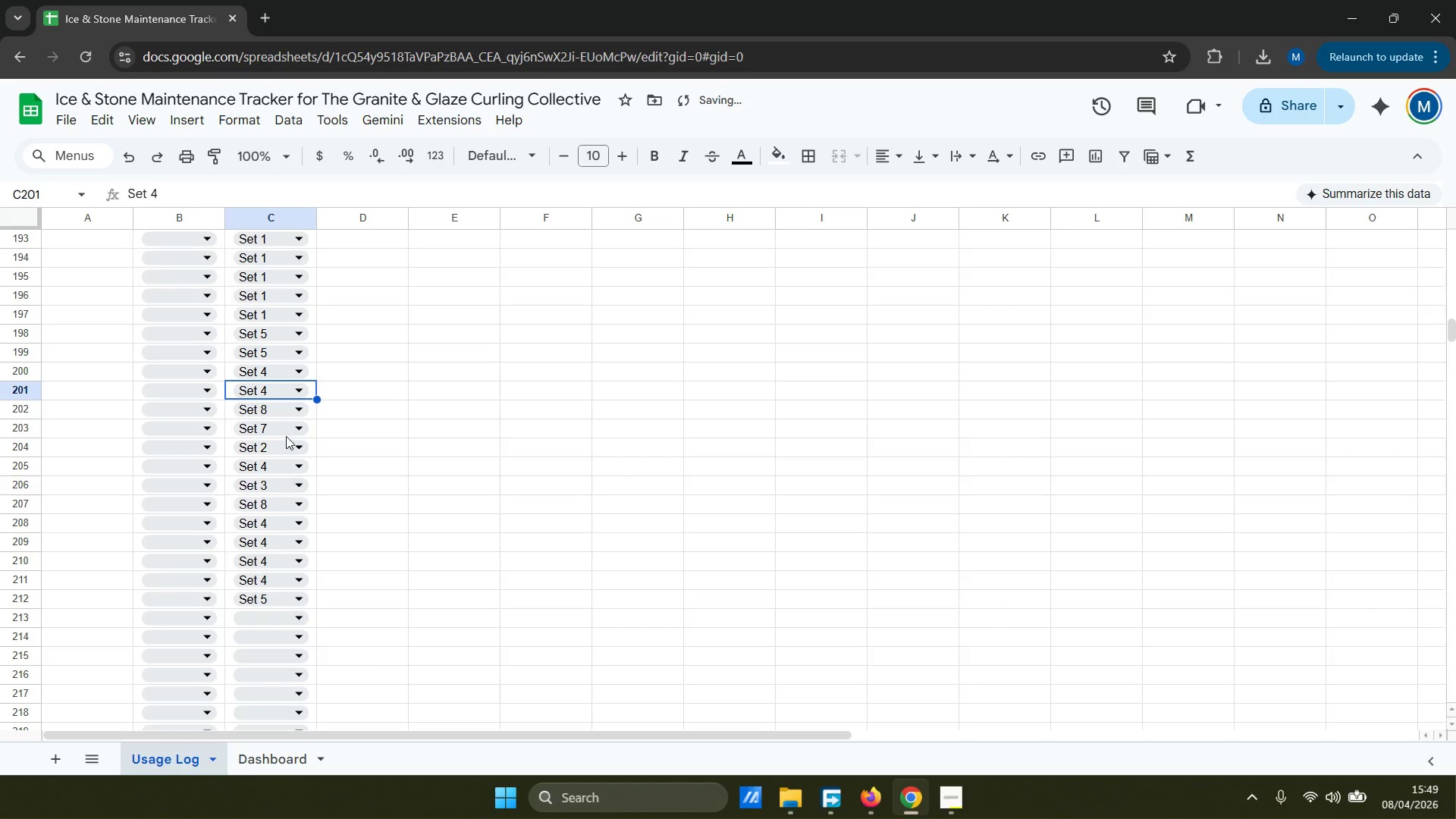 
scroll: coordinate [286, 434], scroll_direction: up, amount: 1.0
 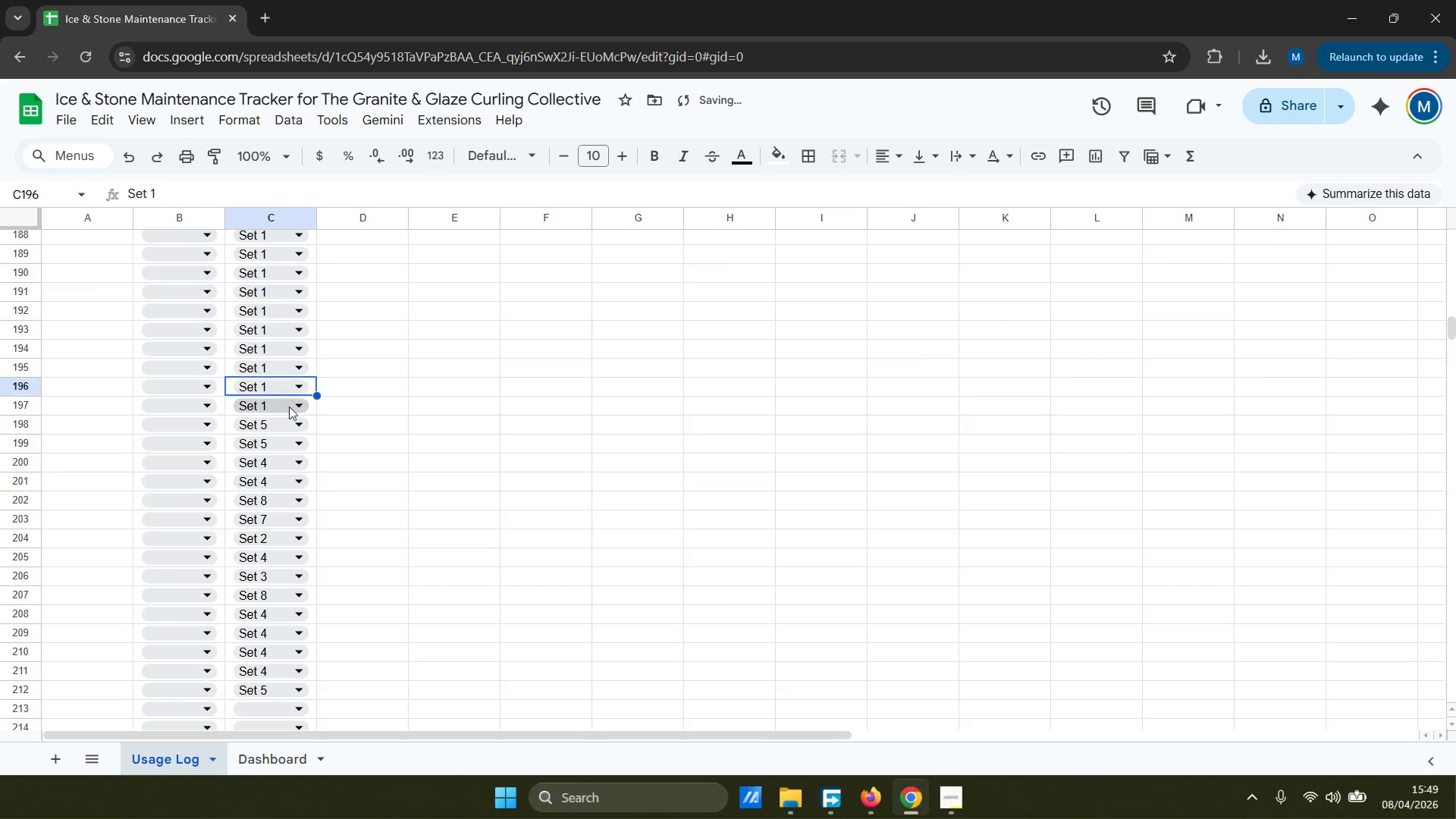 
double_click([293, 413])
 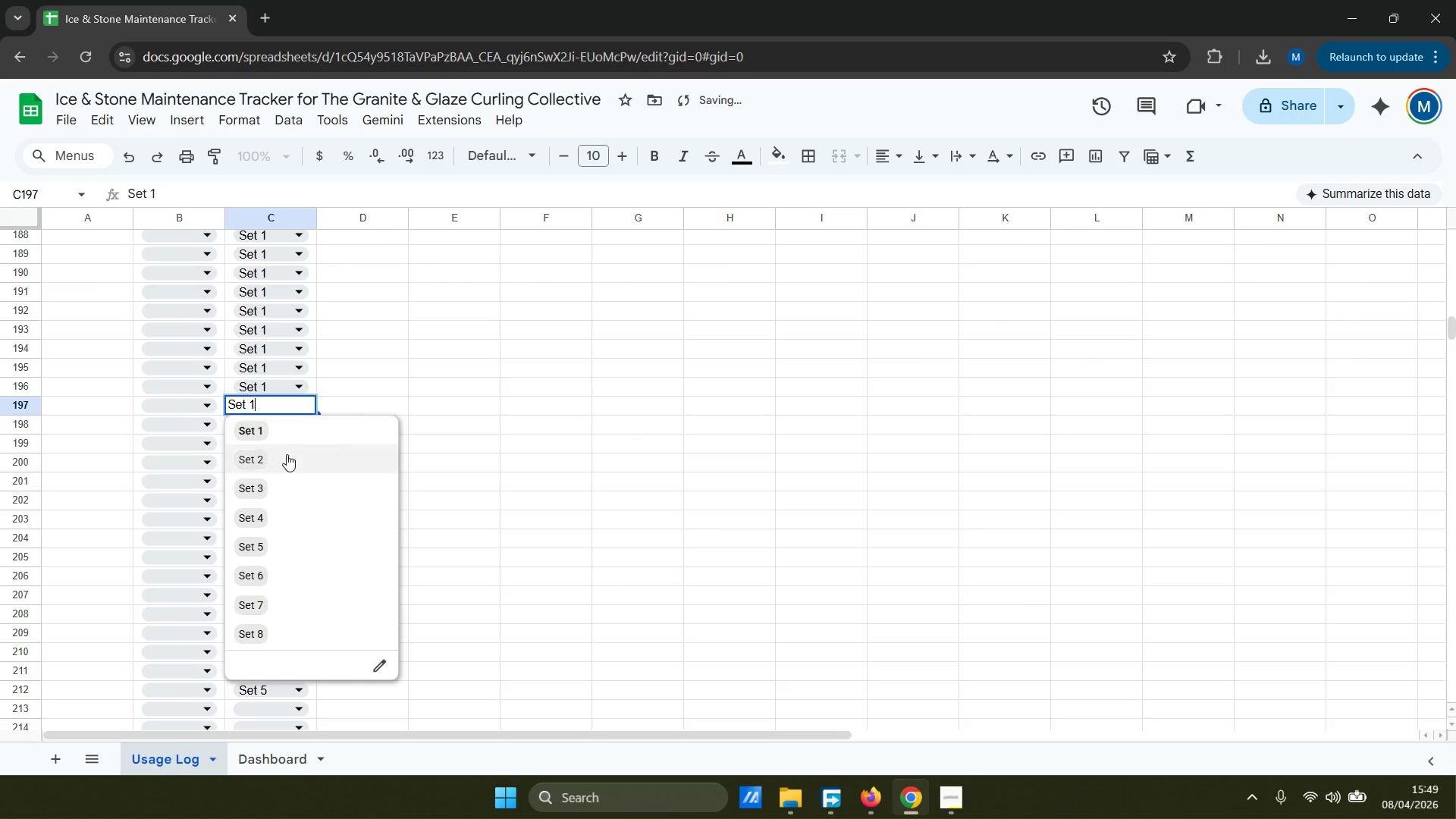 
left_click_drag(start_coordinate=[290, 477], to_coordinate=[291, 481])
 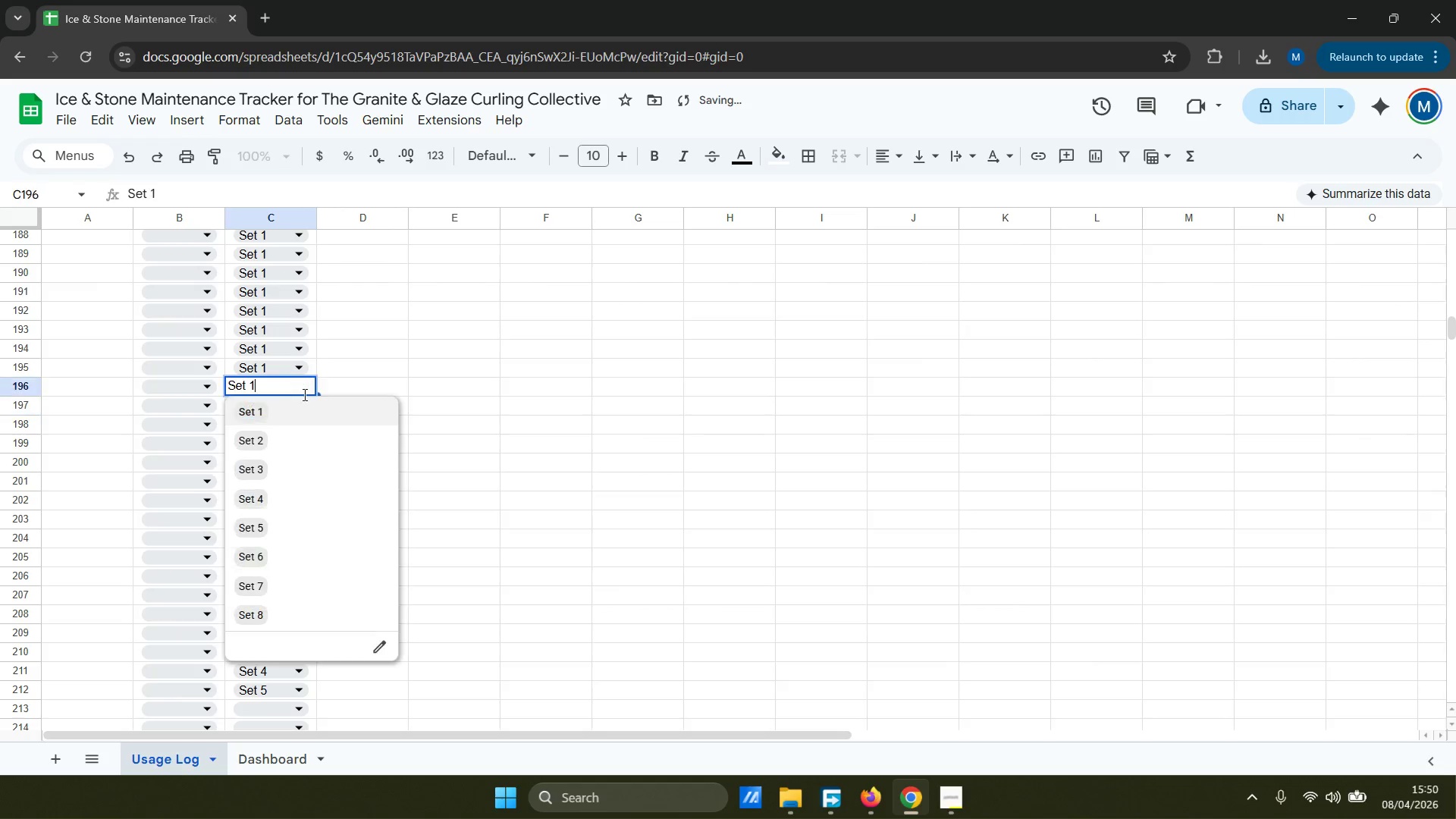 
double_click([298, 436])
 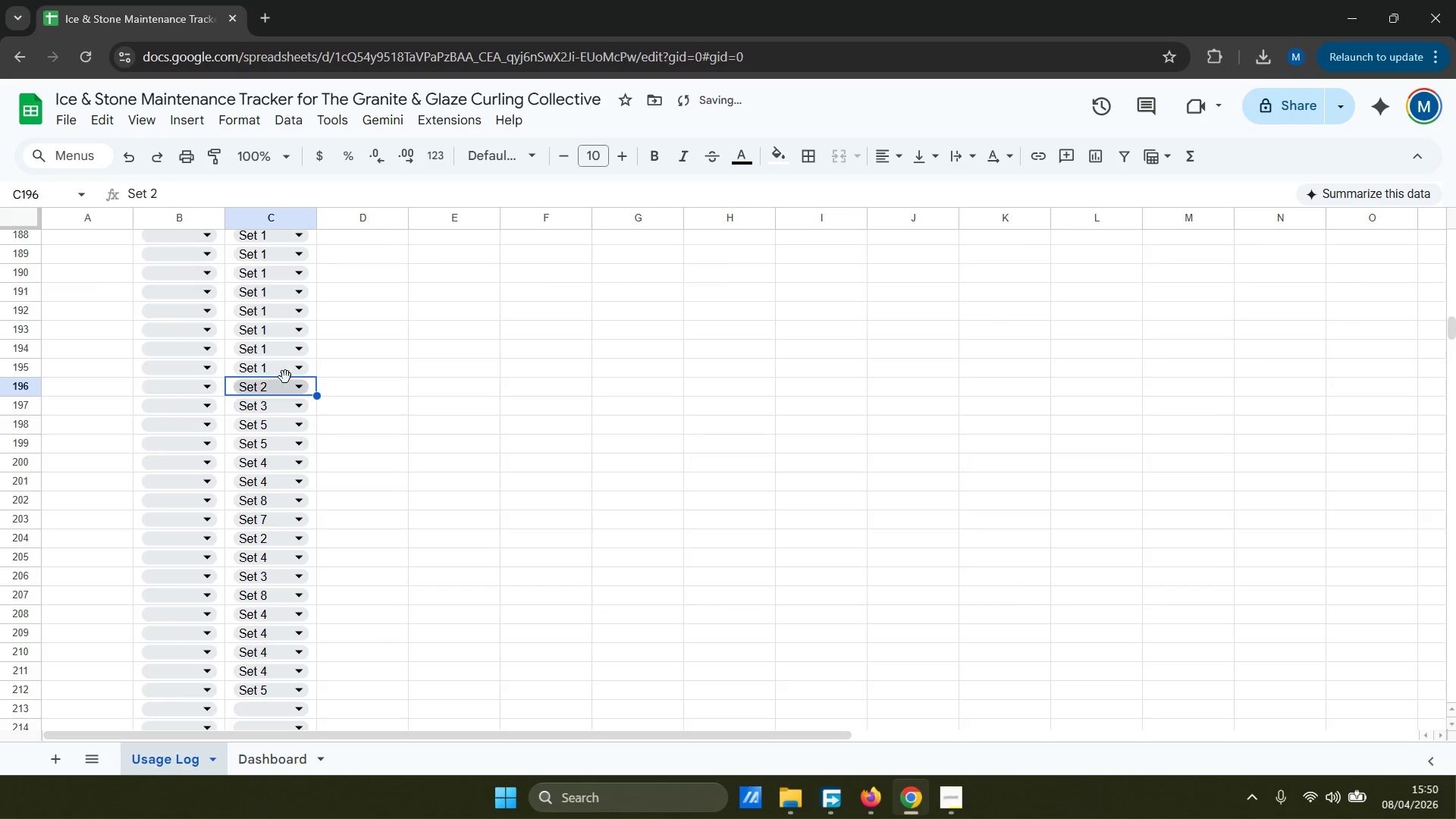 
triple_click([282, 366])
 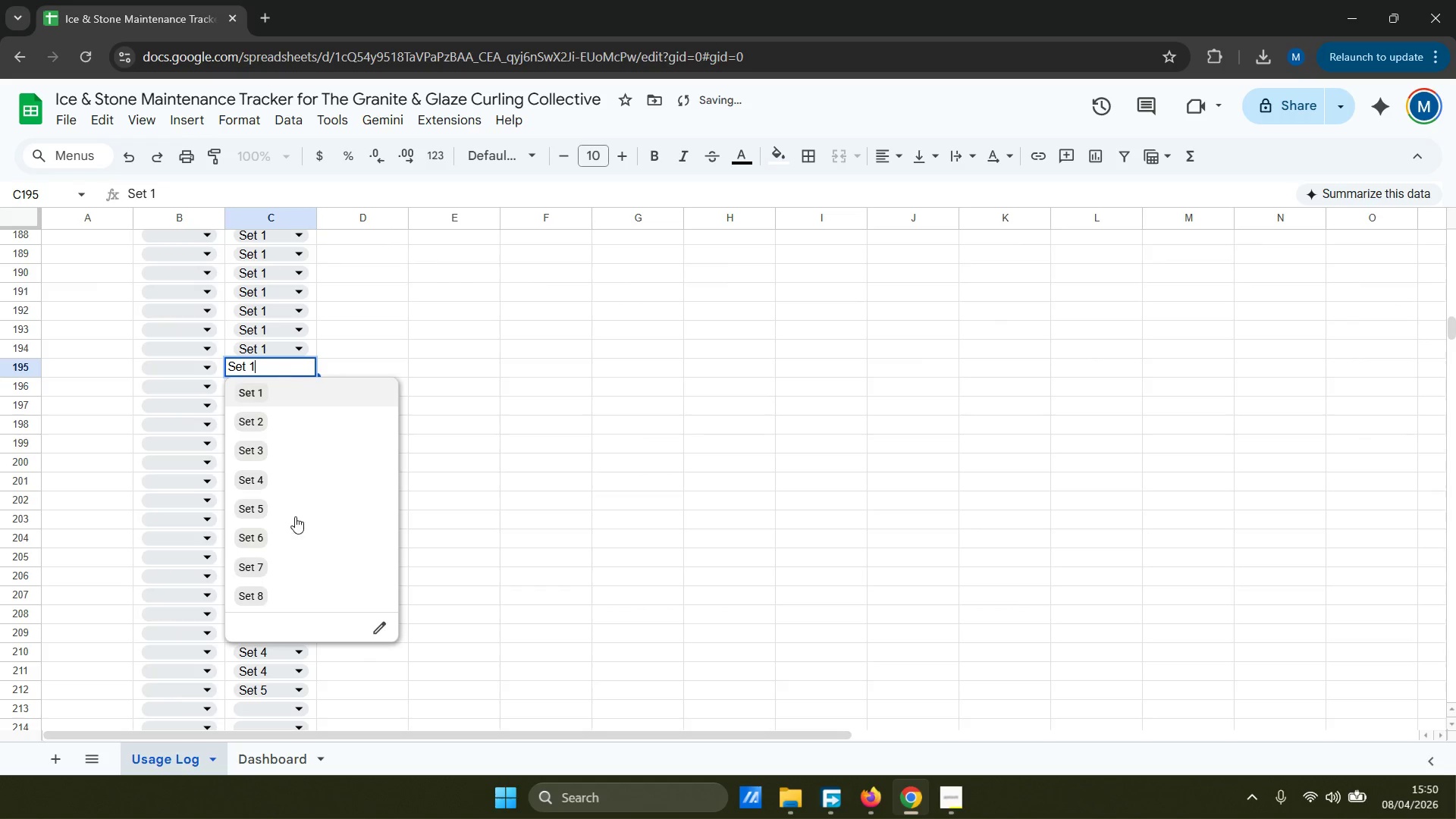 
triple_click([289, 580])
 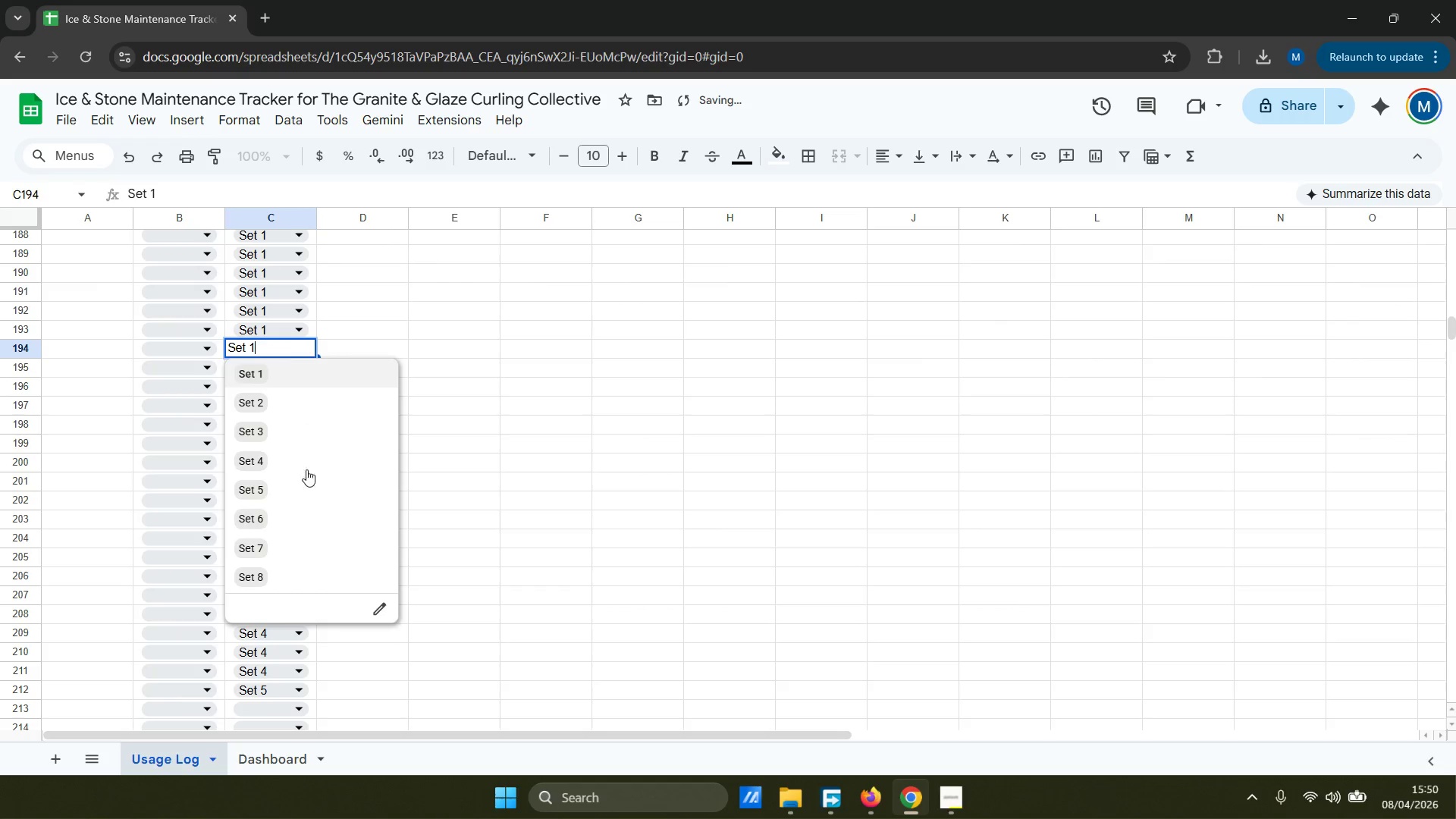 
left_click([306, 515])
 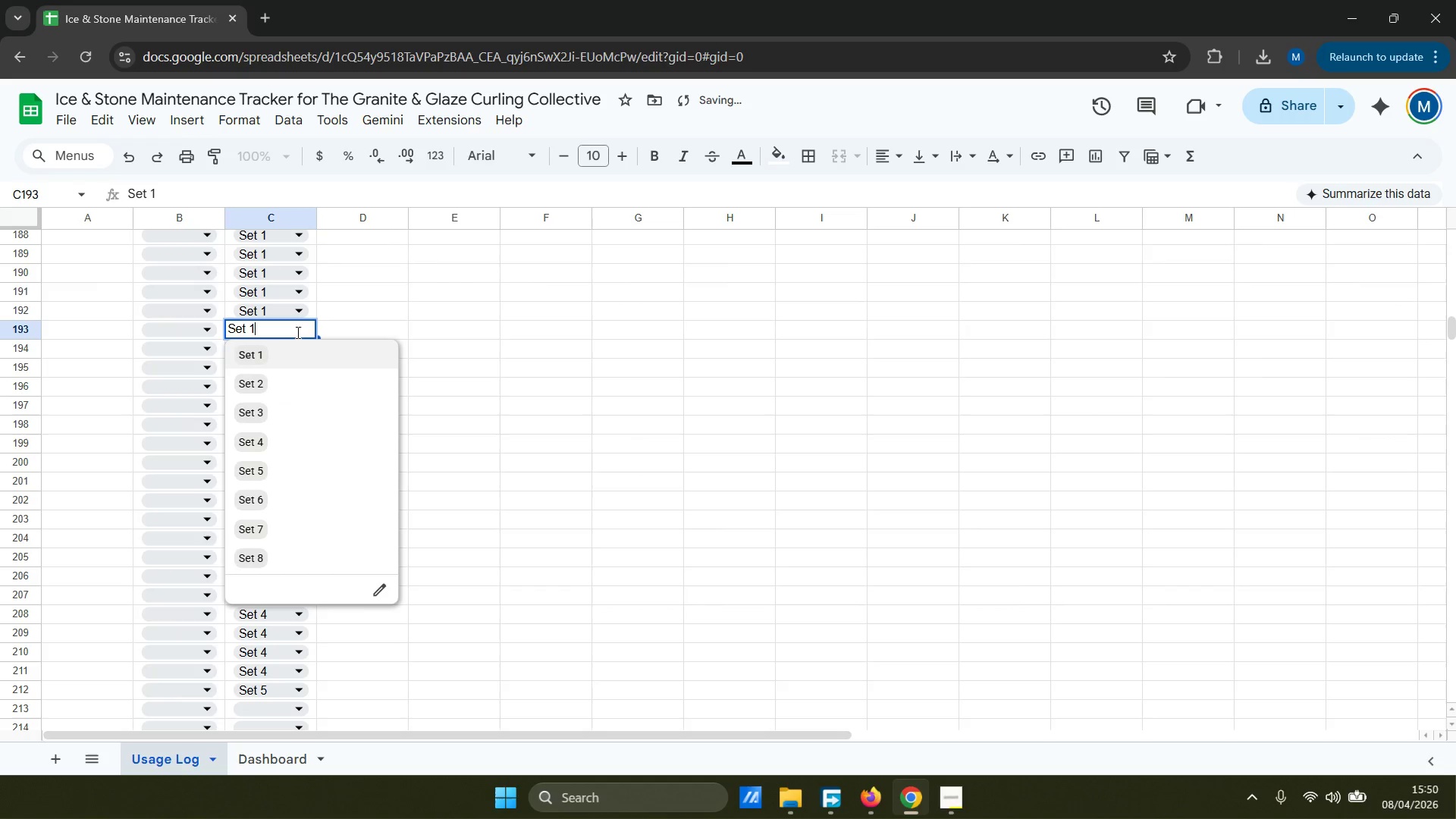 
double_click([309, 481])
 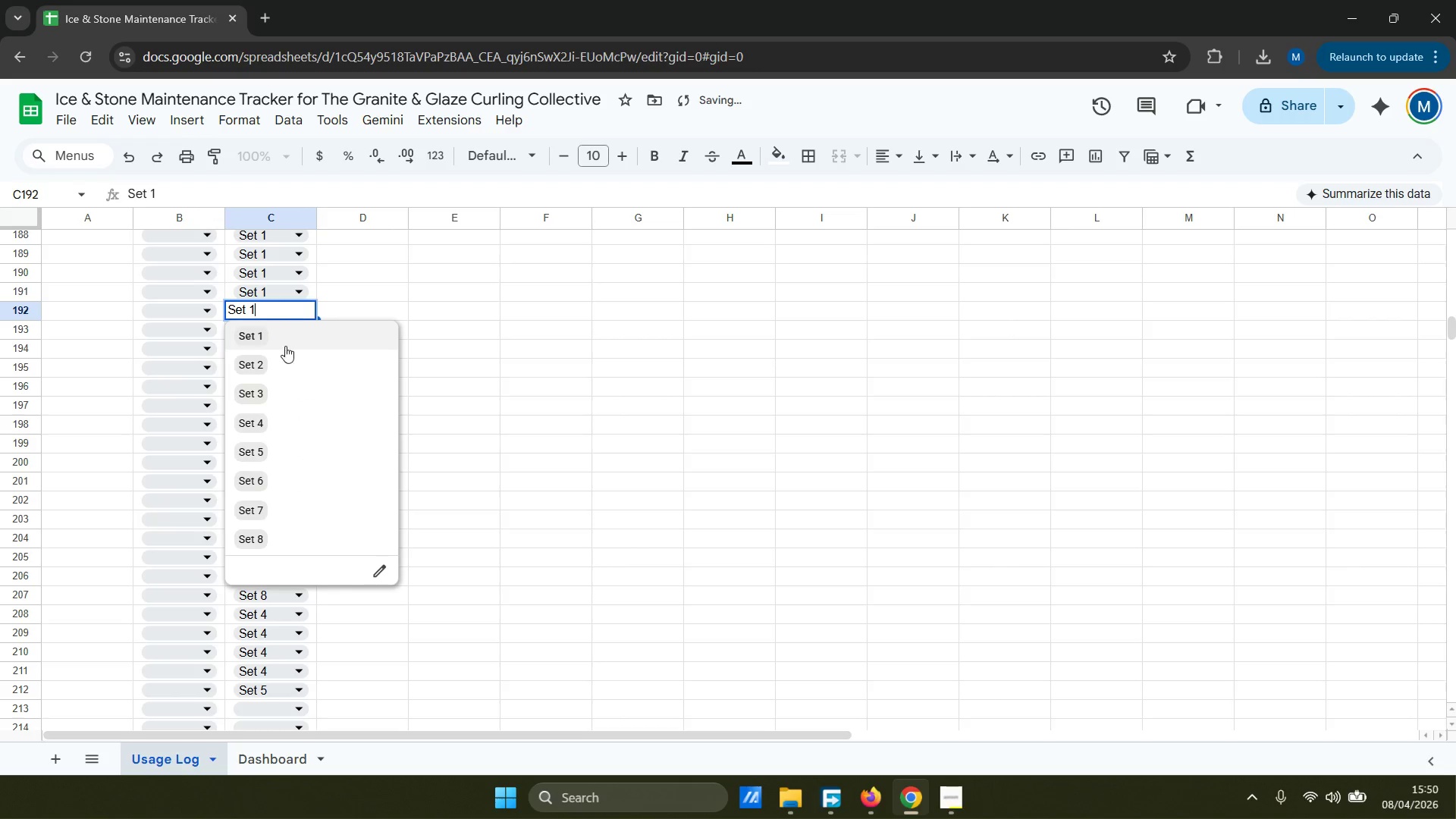 
left_click([281, 406])
 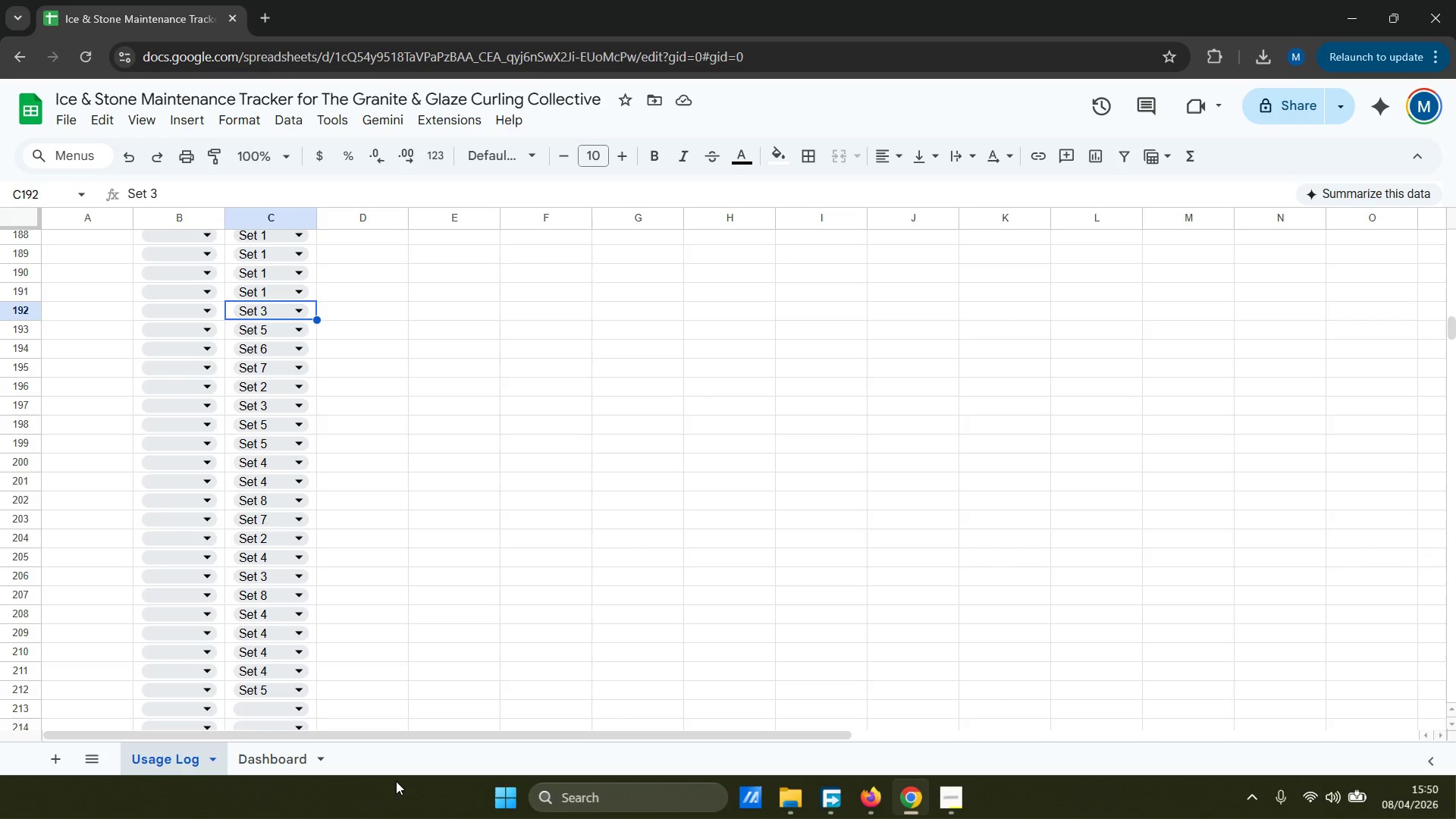 
wait(40.45)
 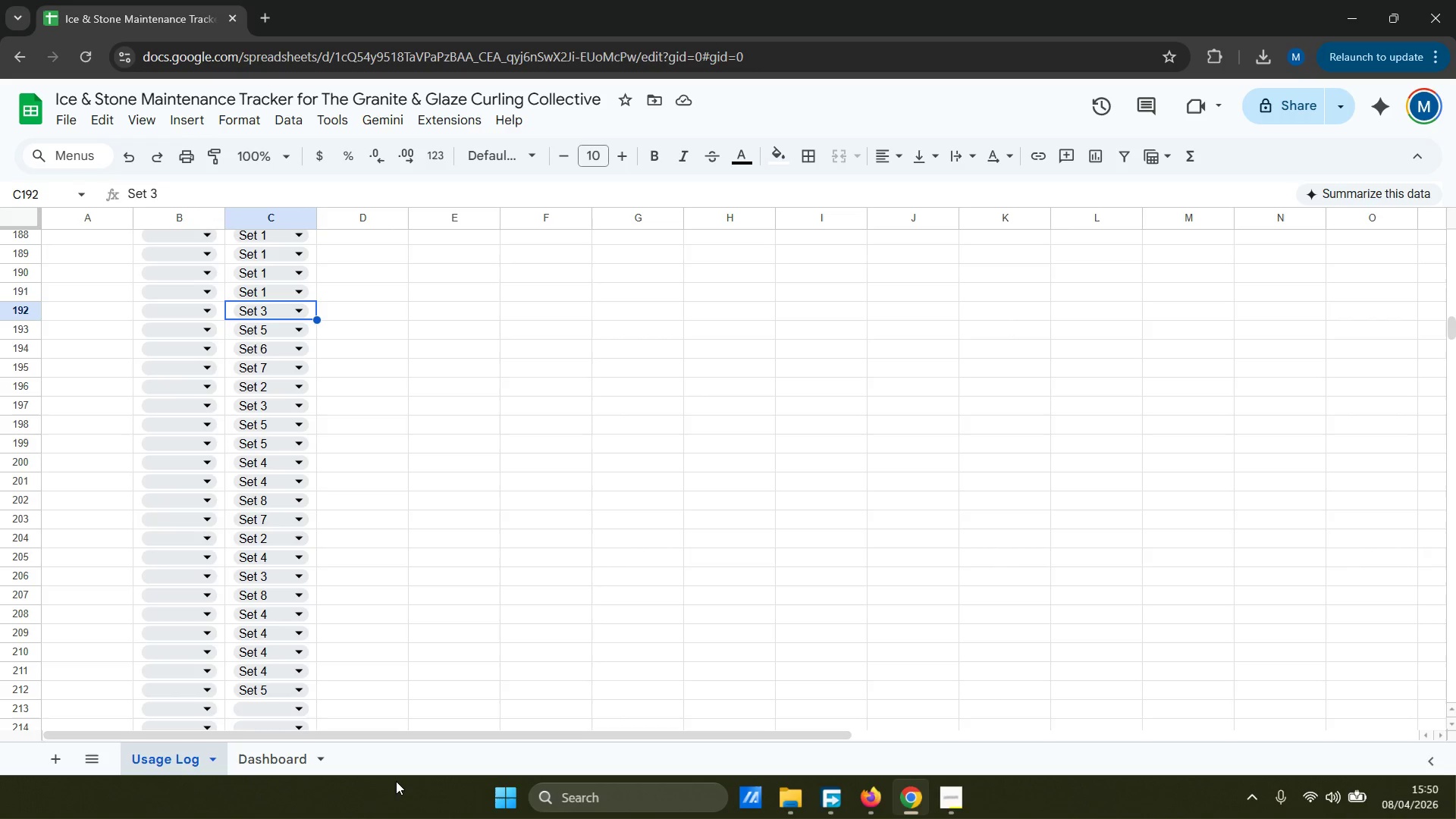 
scroll: coordinate [299, 538], scroll_direction: up, amount: 49.0
 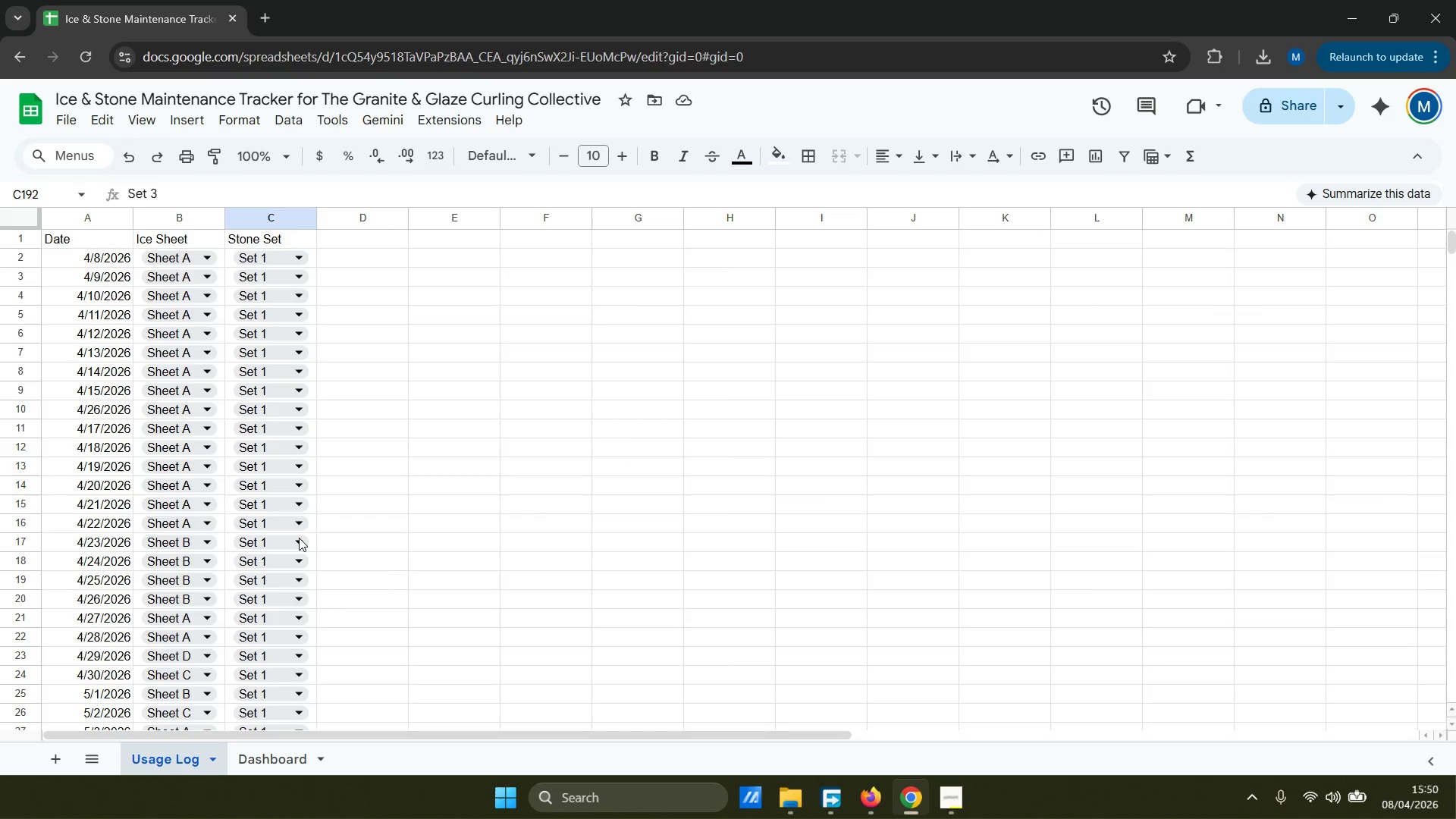 
wait(9.54)
 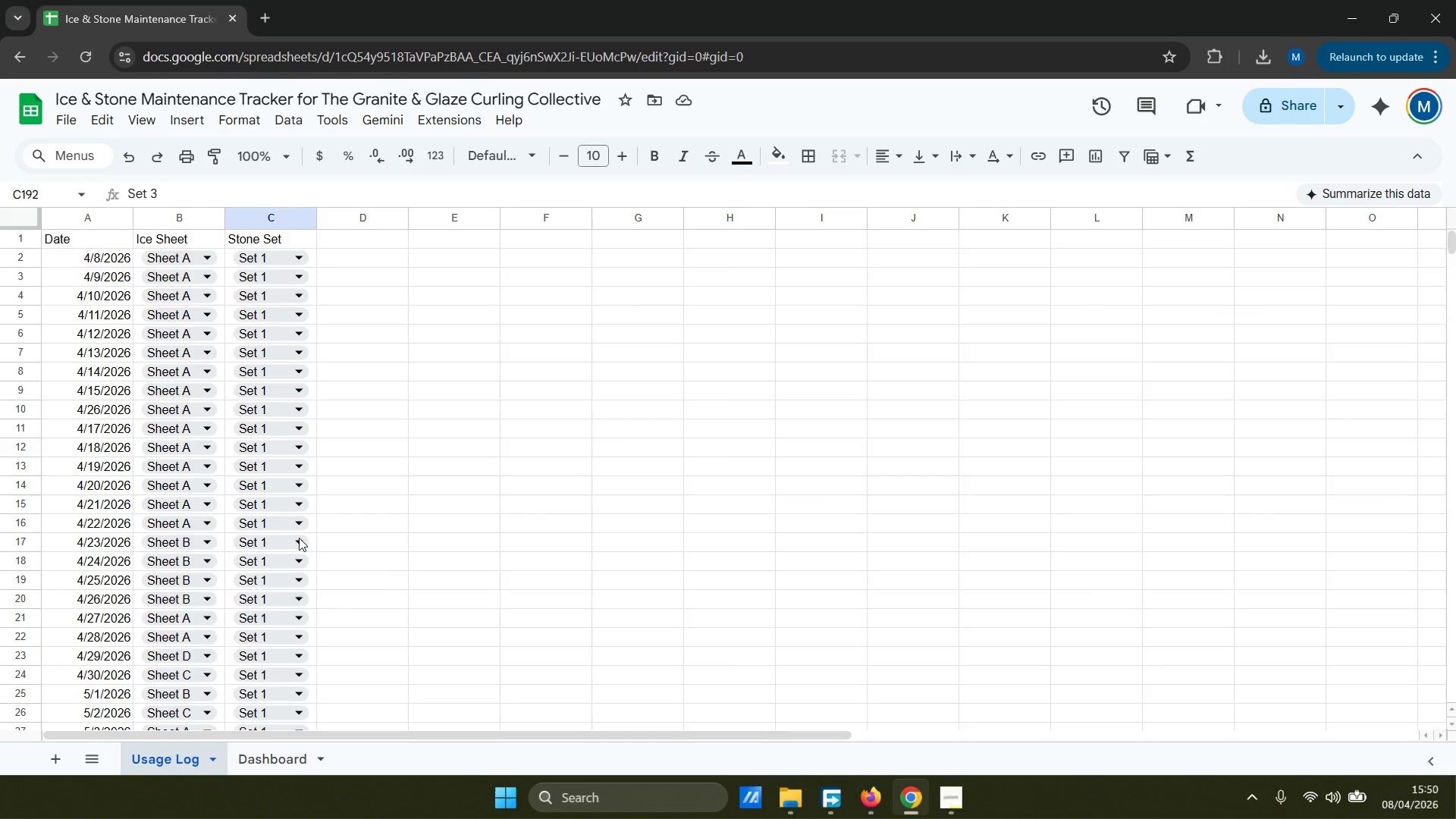 
left_click([50, 118])
 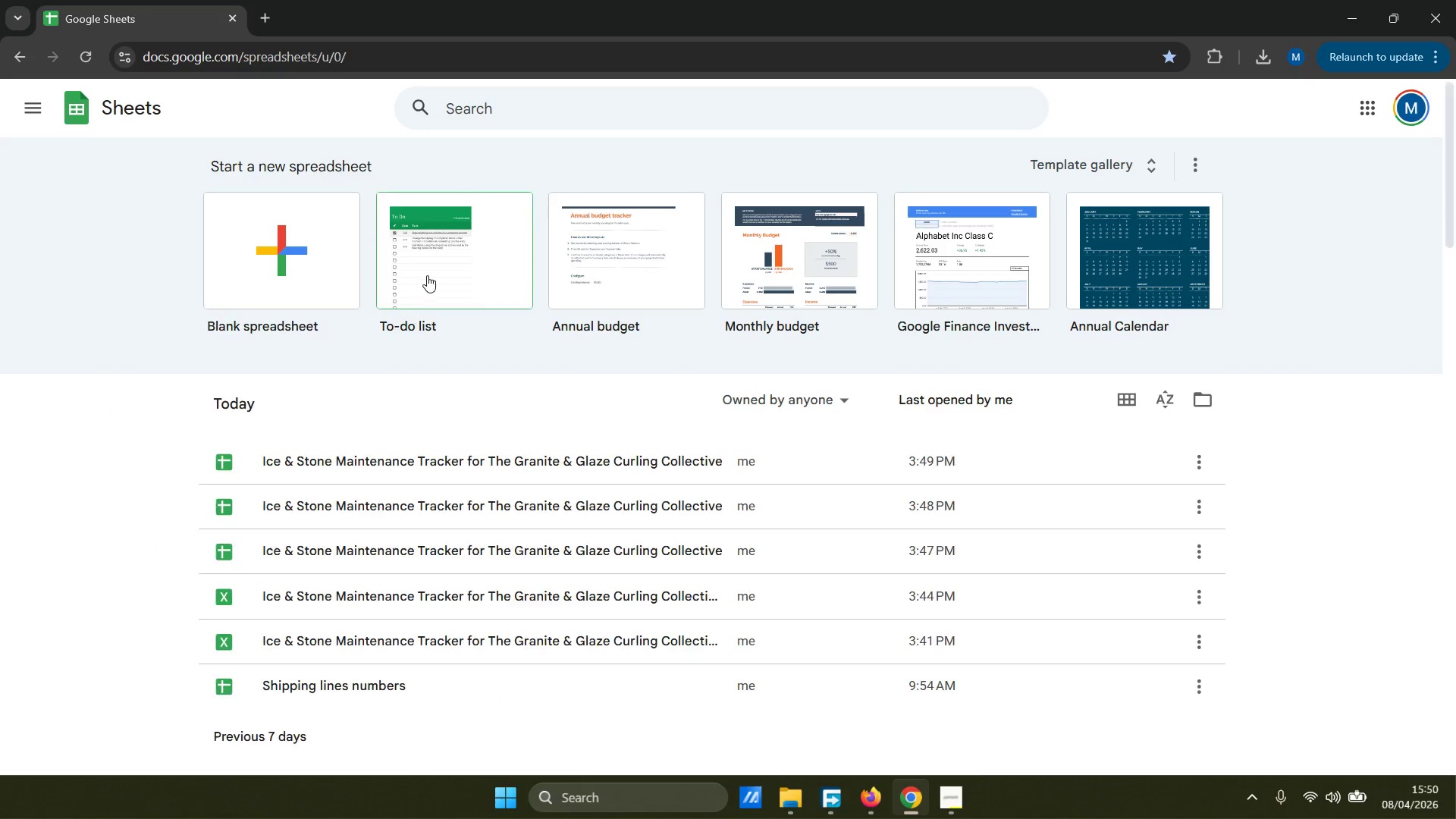 
left_click([375, 466])
 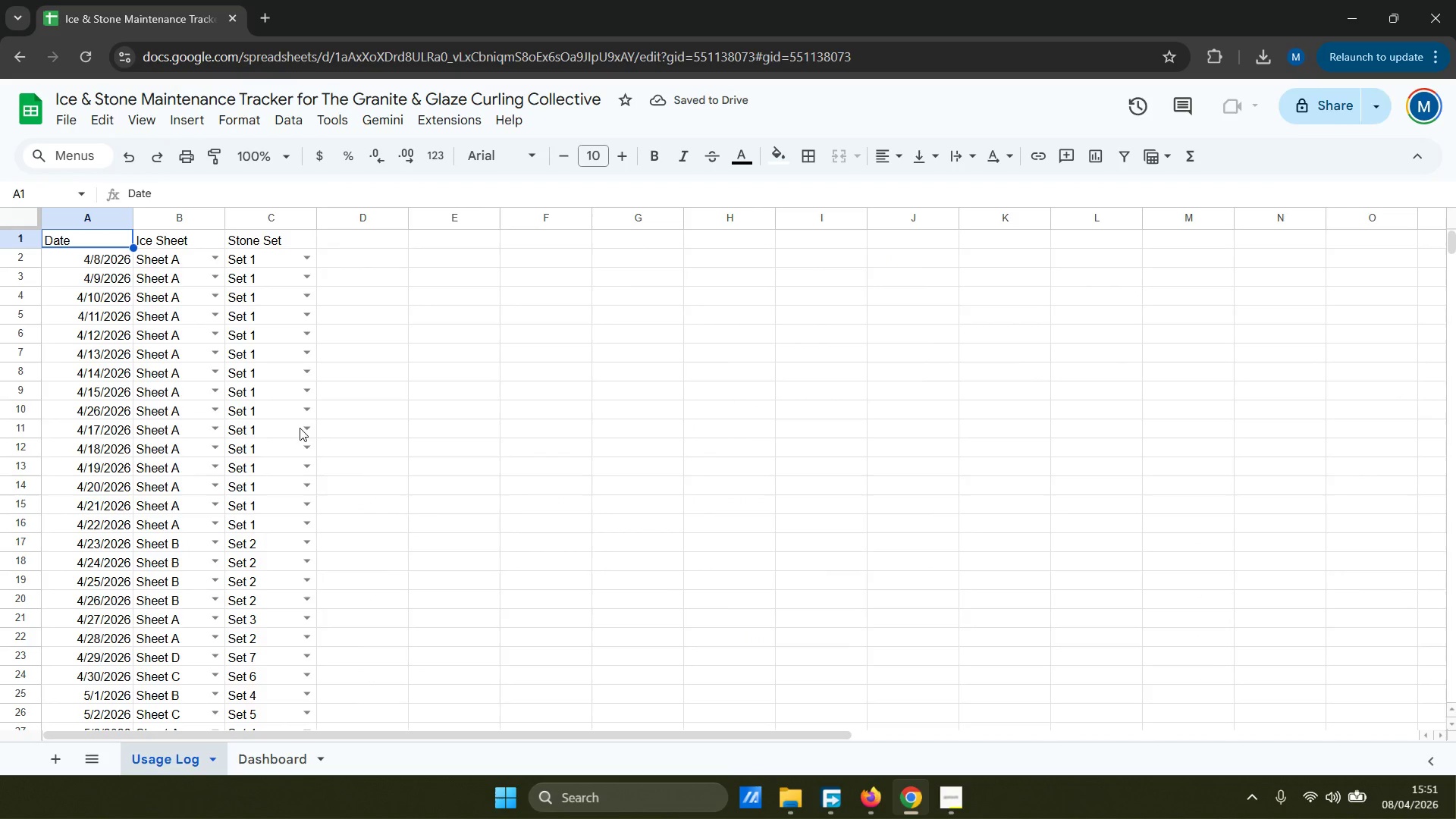 
left_click([258, 745])
 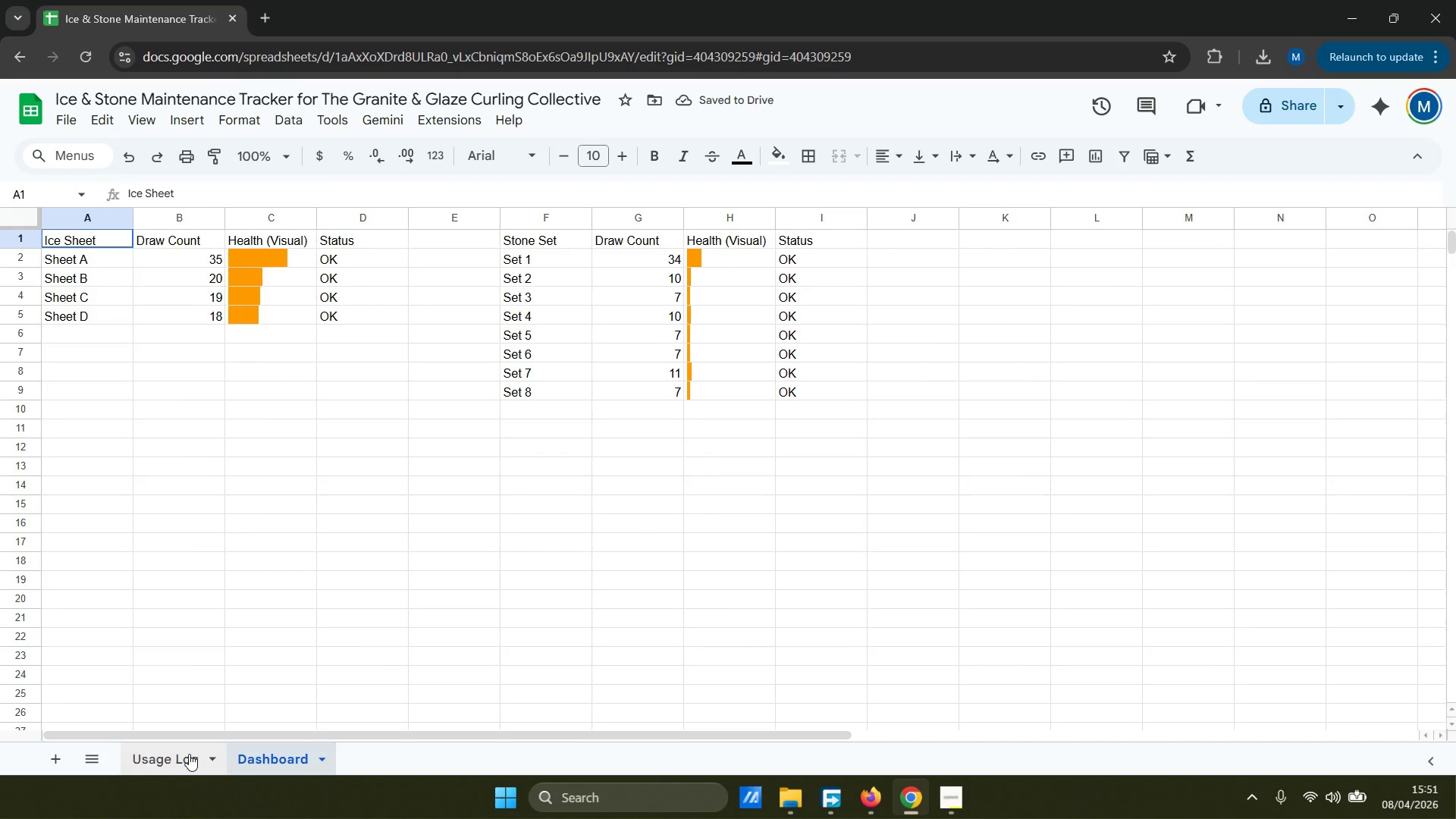 
left_click([180, 759])
 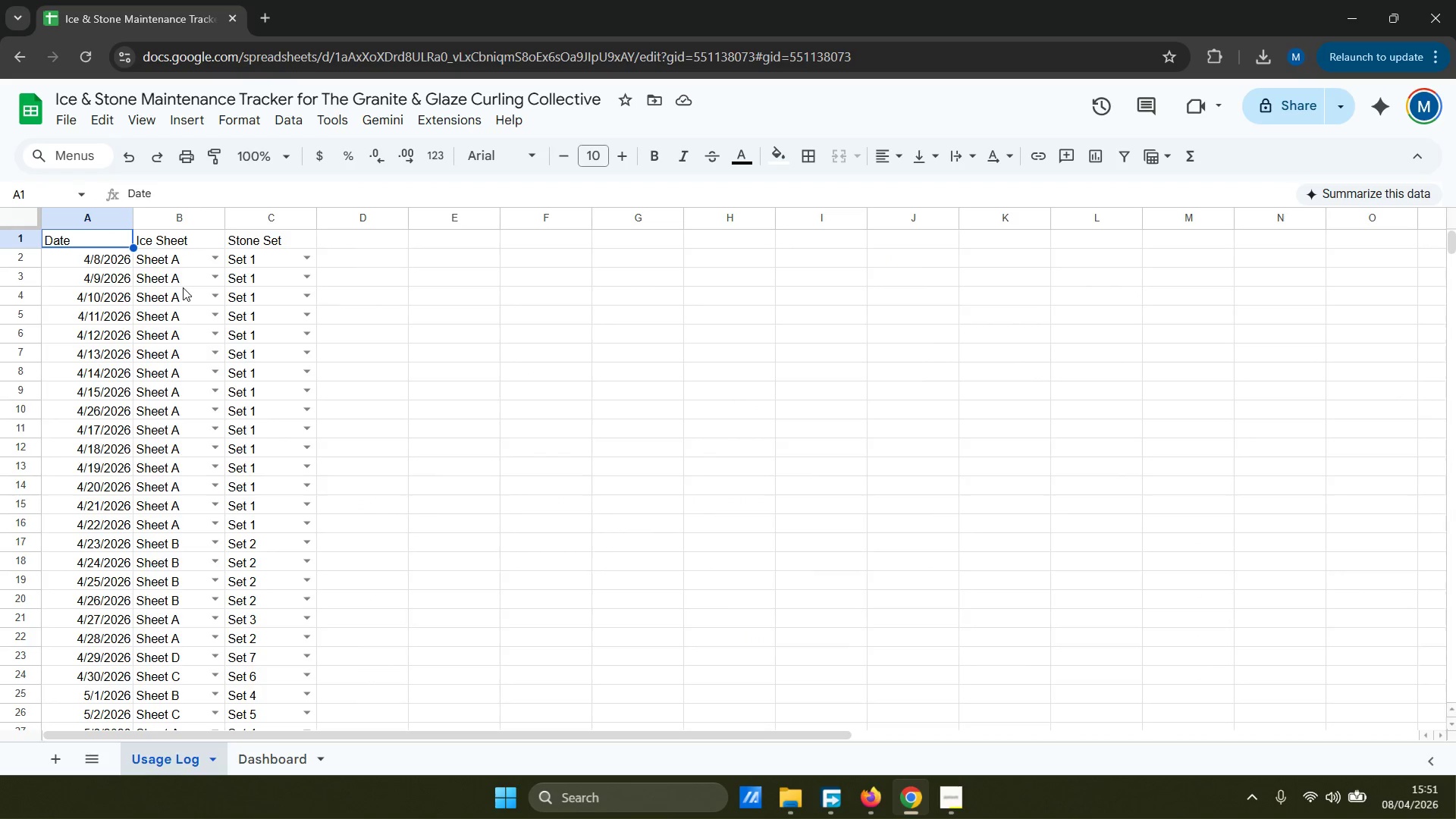 
left_click([264, 269])
 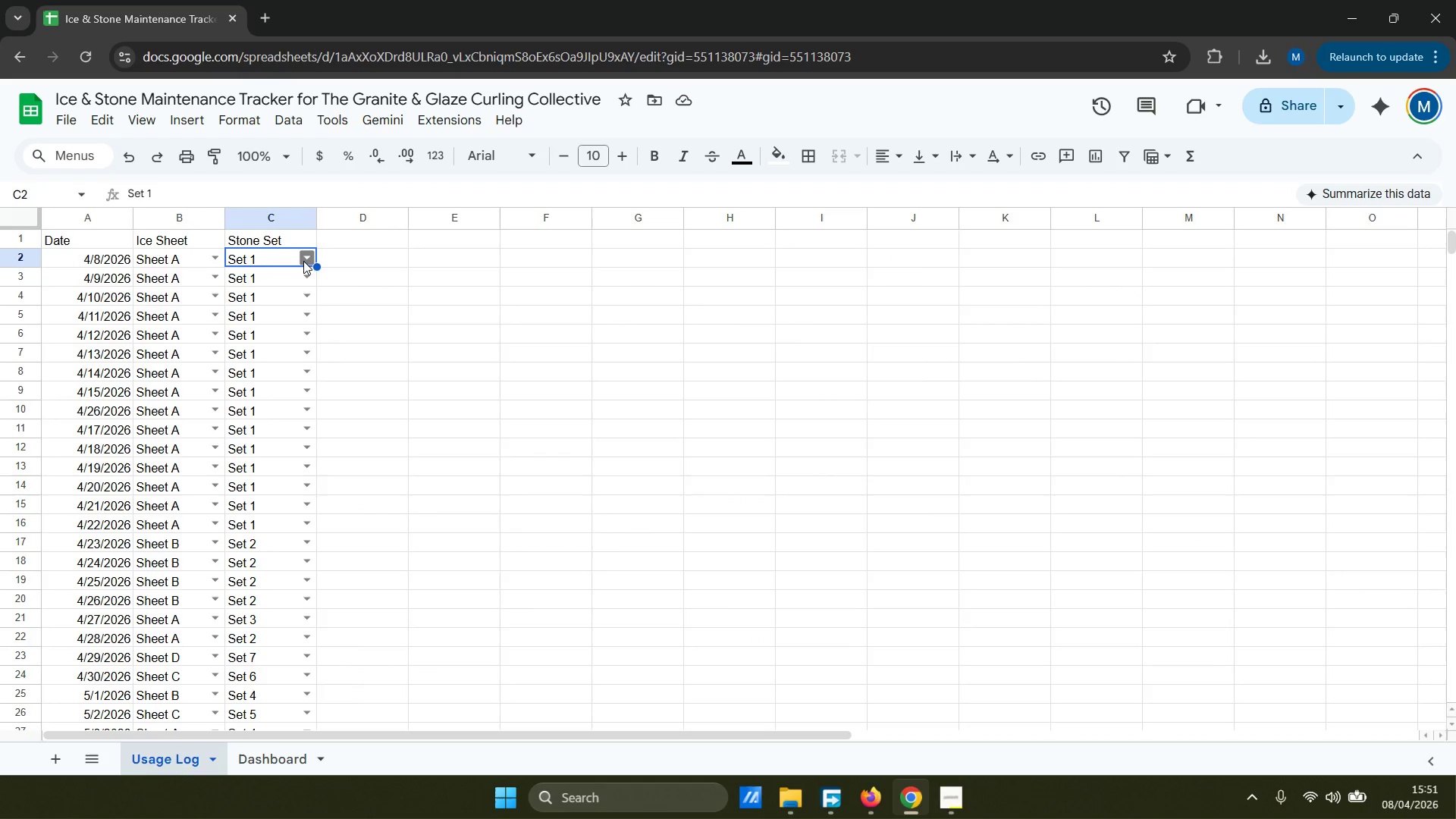 
scroll: coordinate [264, 368], scroll_direction: up, amount: 1.0
 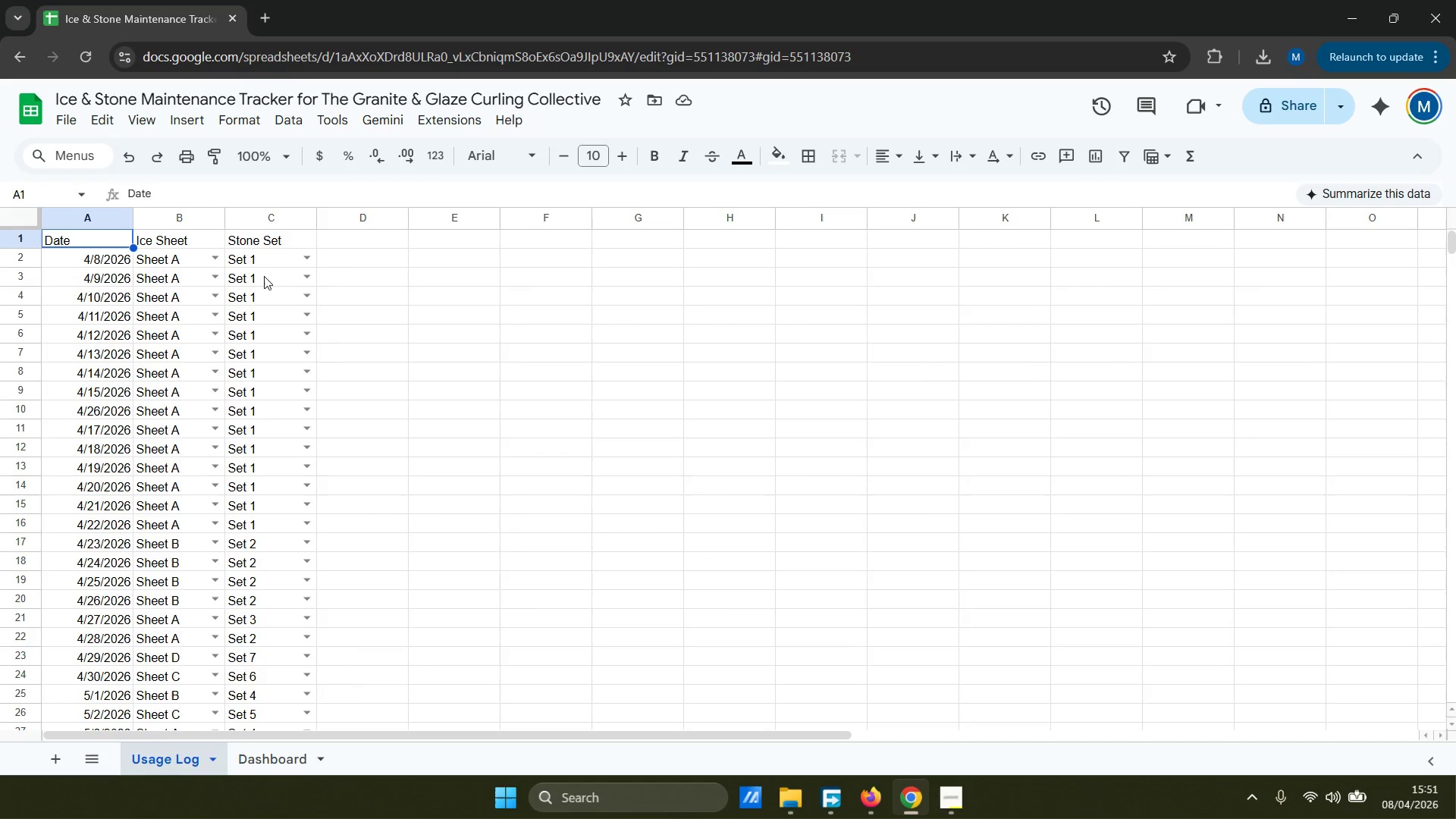 
triple_click([306, 260])
 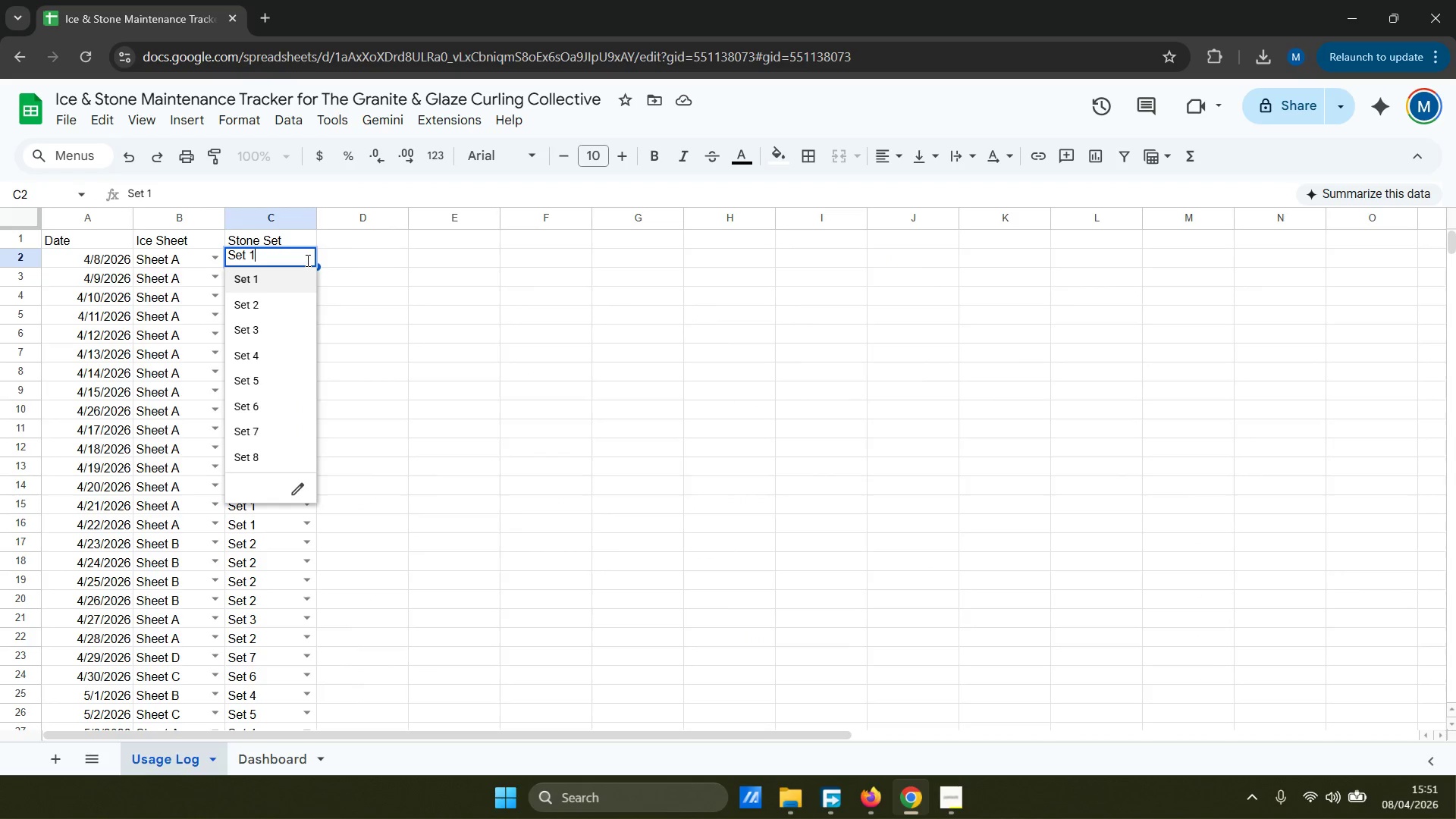 
left_click([306, 259])
 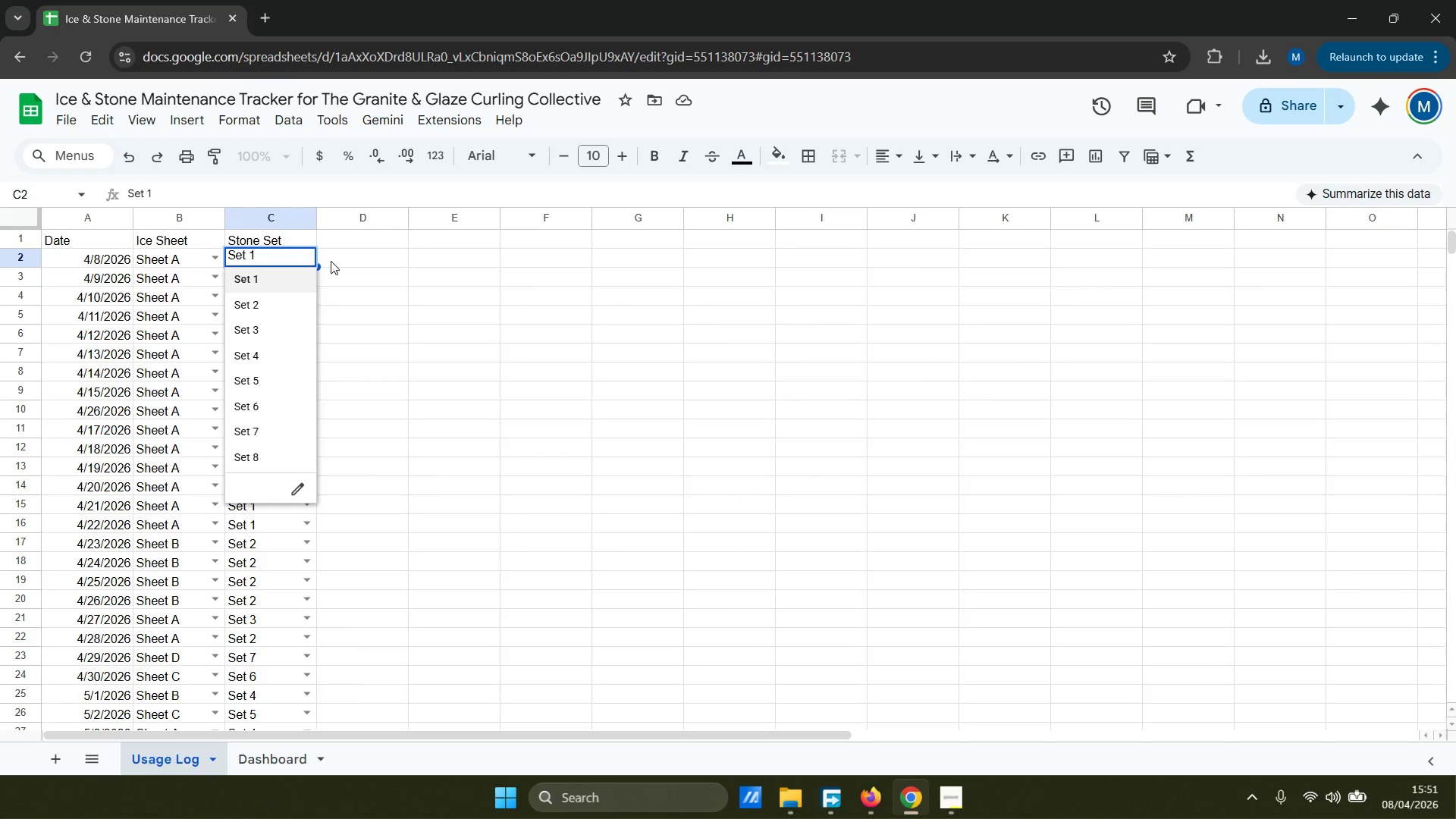 
double_click([384, 266])
 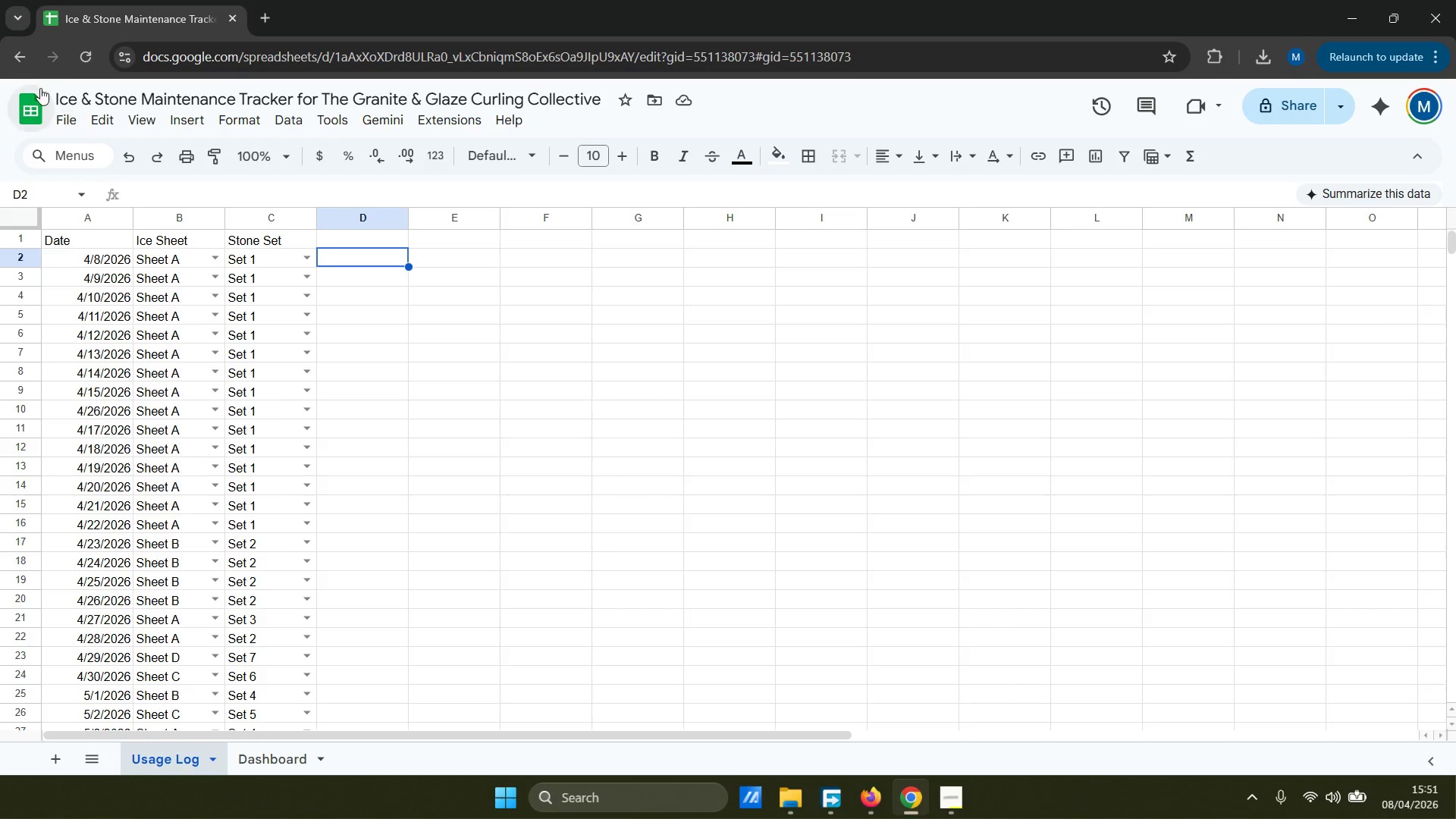 
left_click([20, 51])
 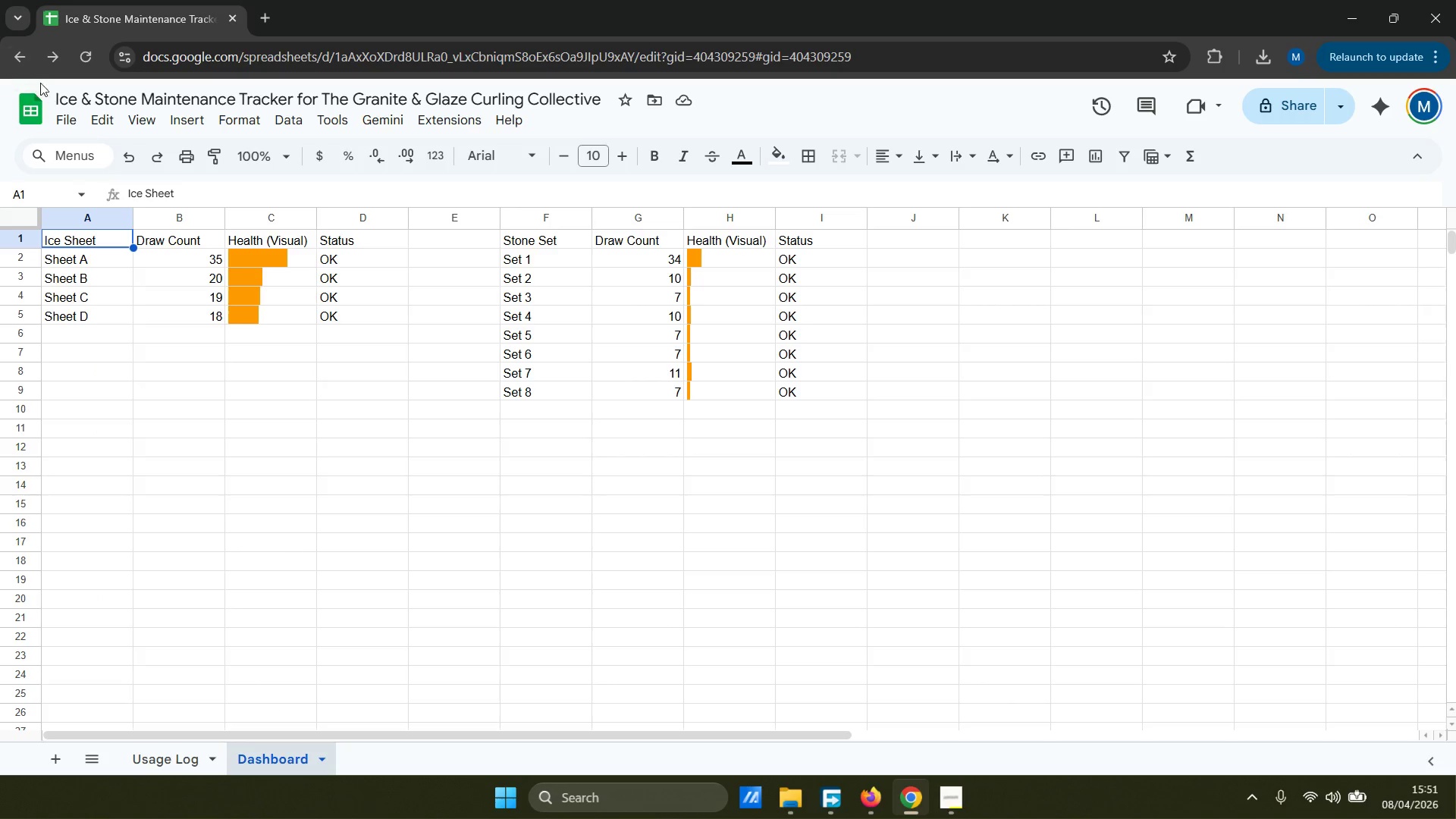 
left_click([23, 61])
 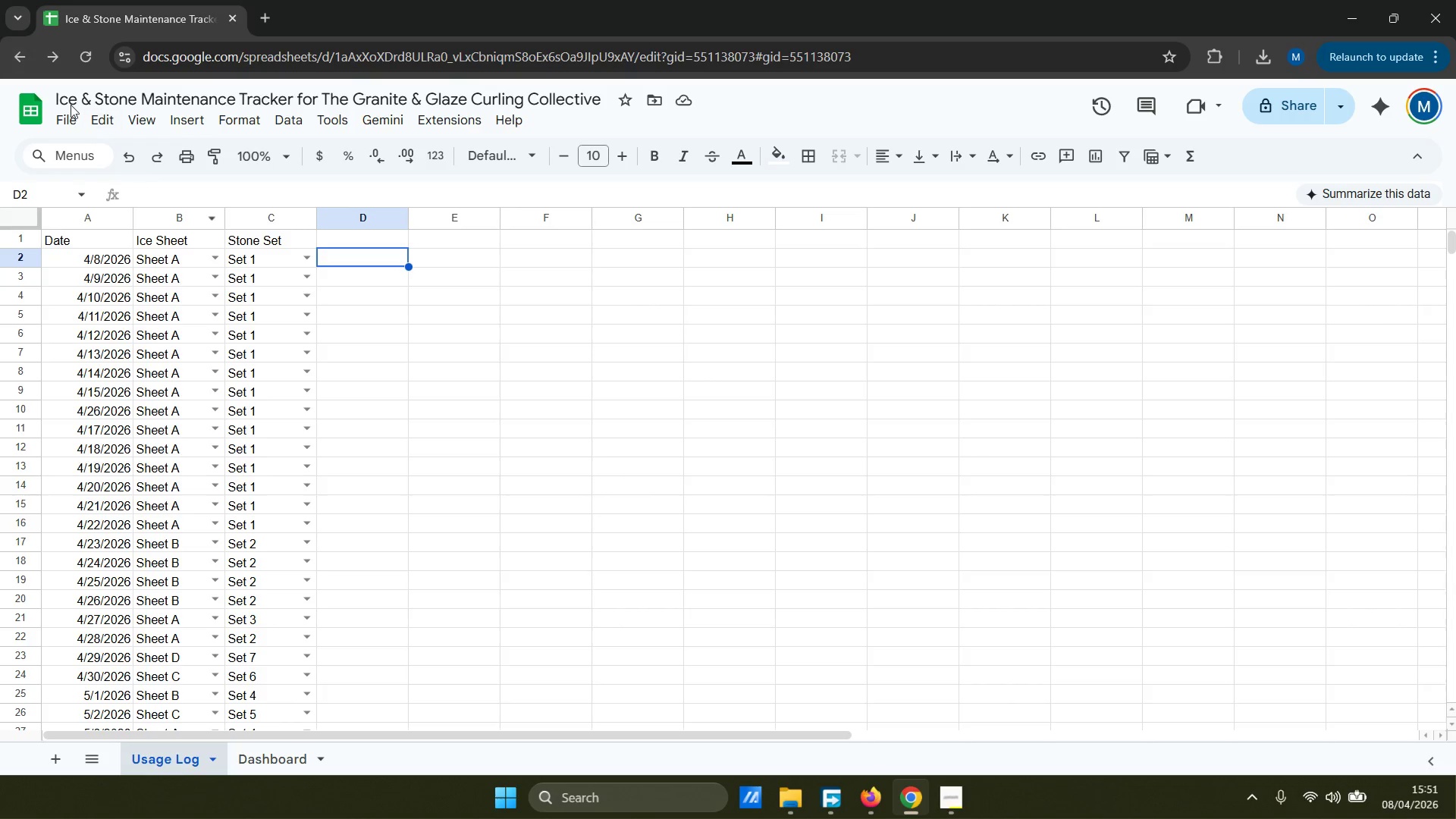 
left_click([26, 63])
 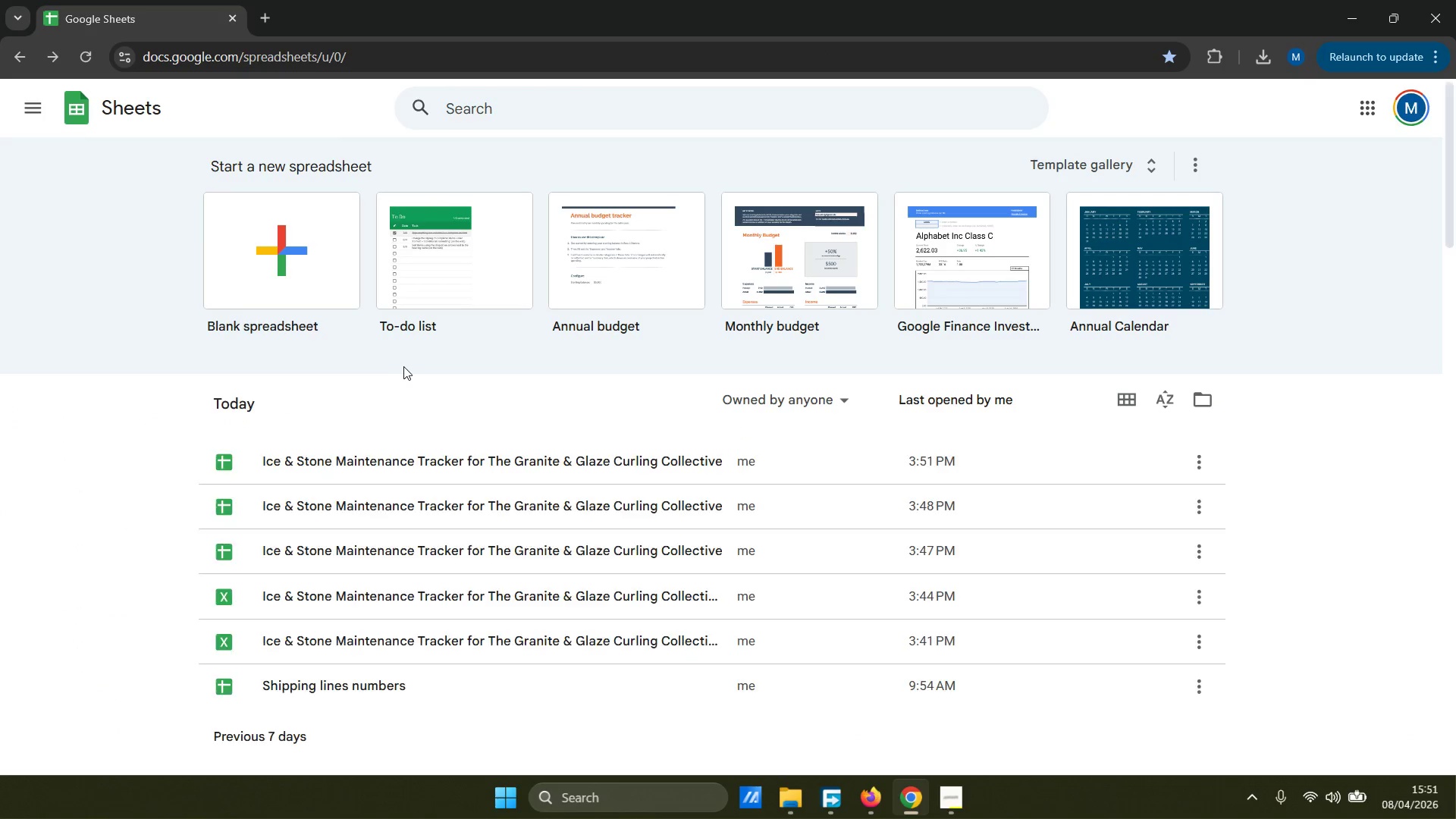 
mouse_move([468, 510])
 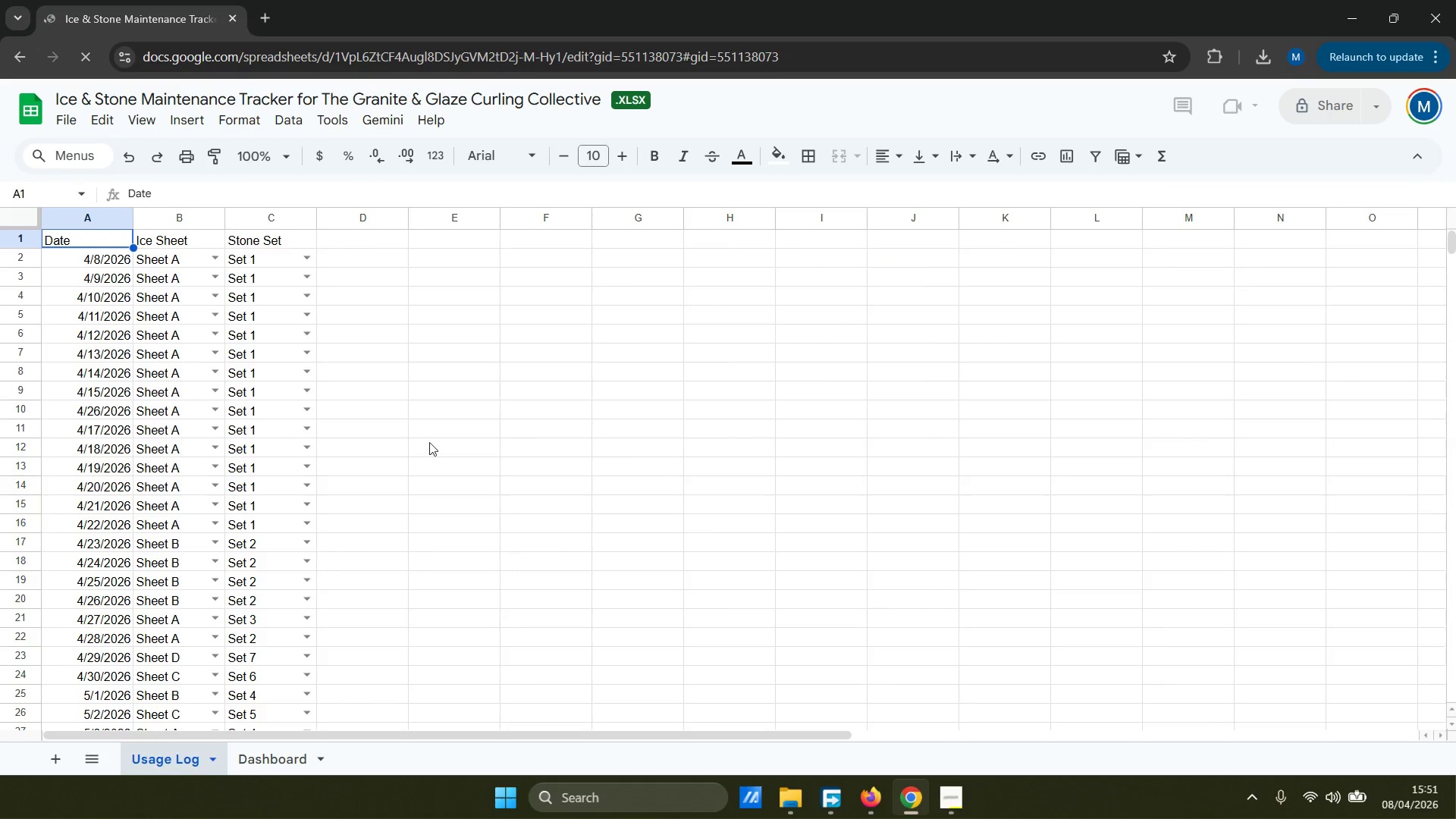 
wait(6.36)
 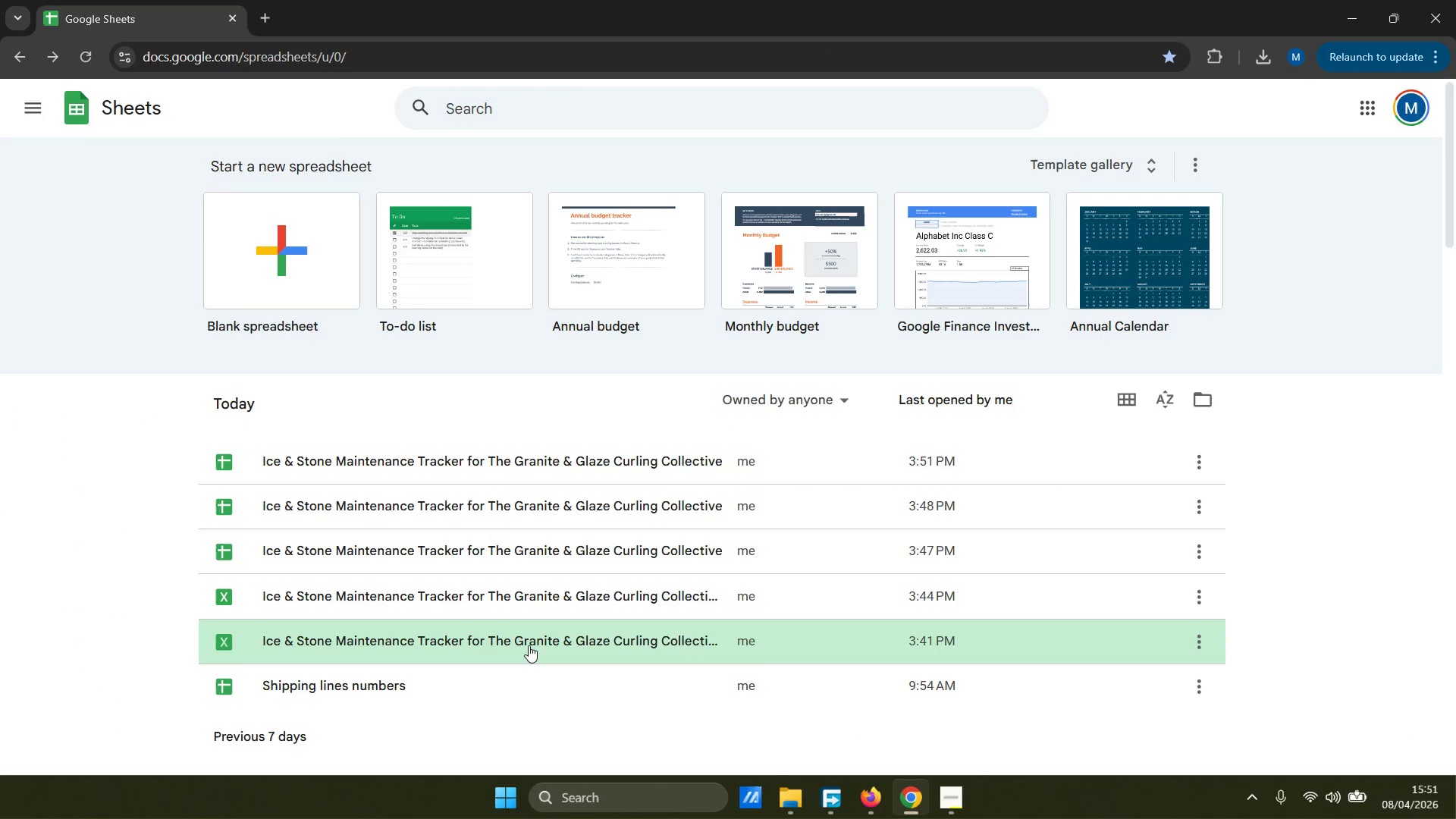 
double_click([17, 57])
 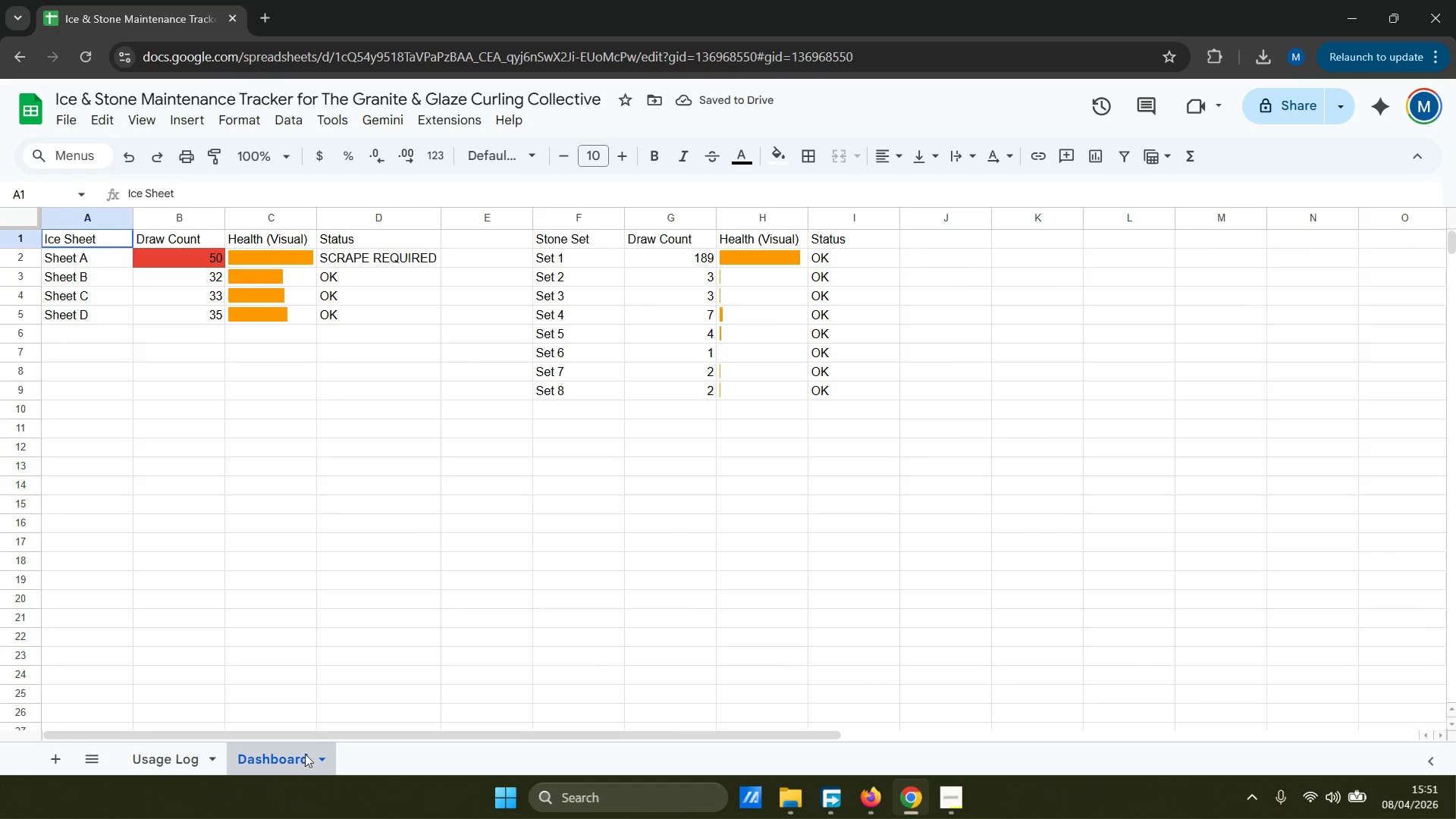 
wait(5.27)
 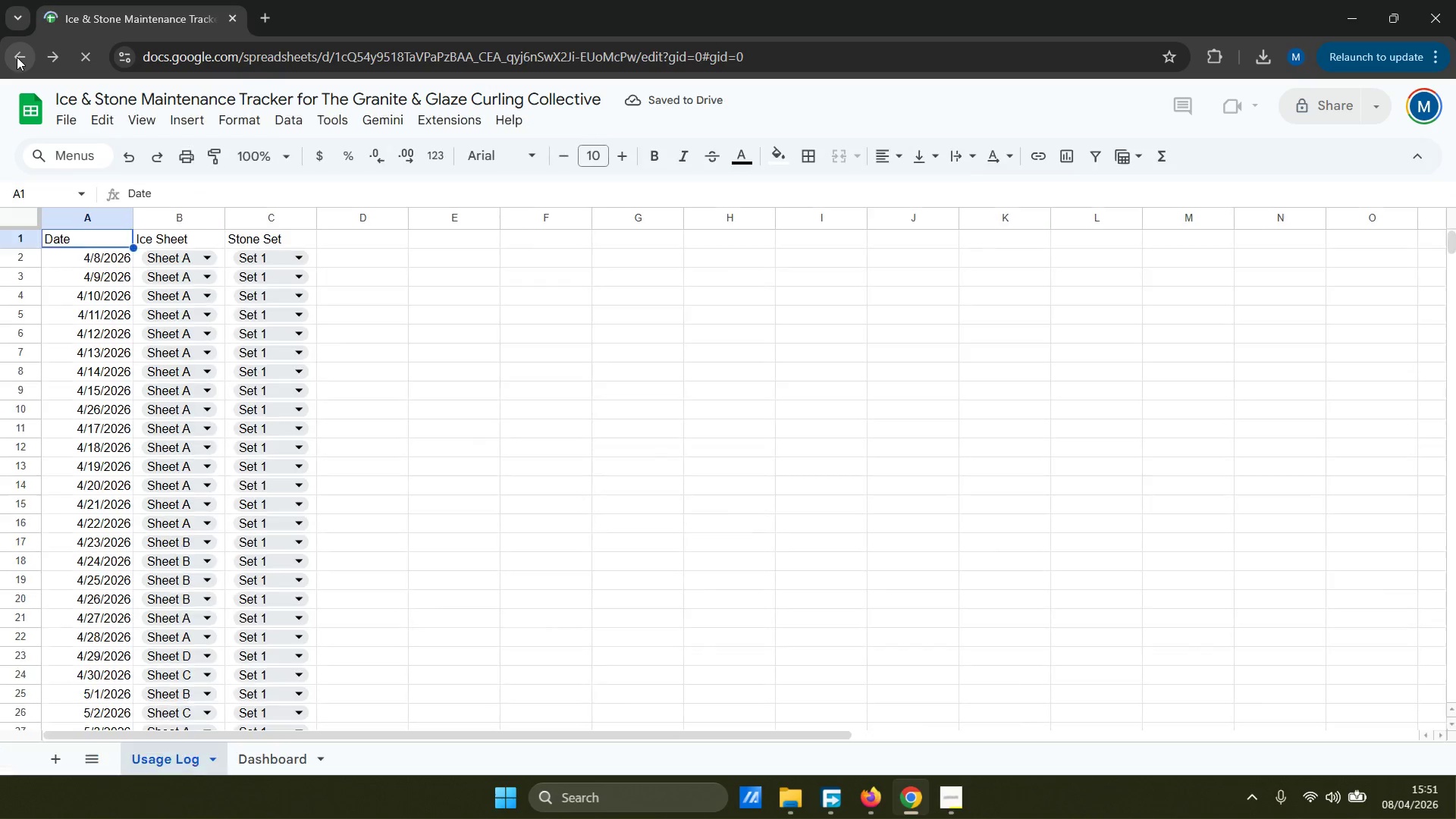 
left_click([170, 754])
 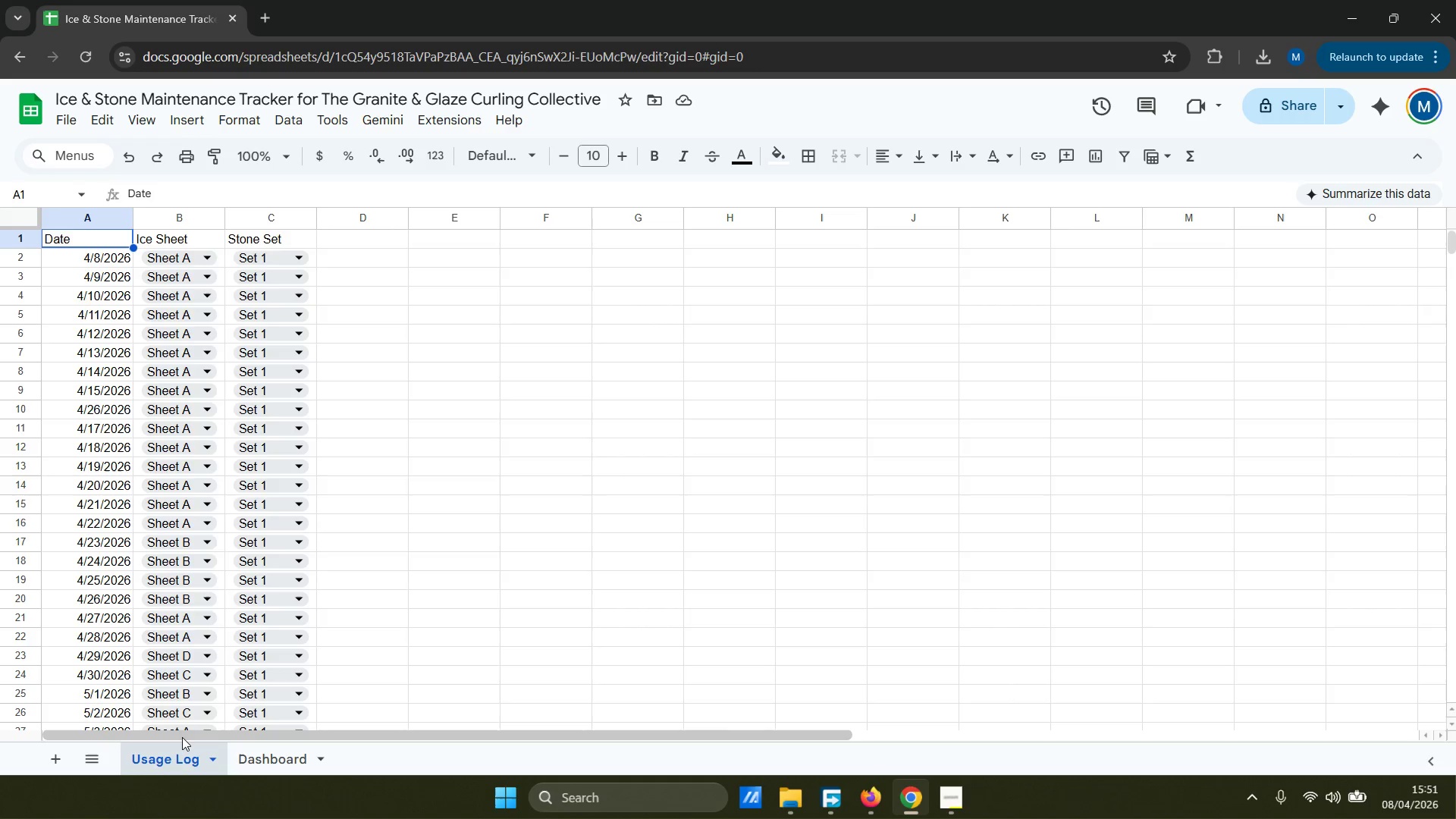 
wait(7.47)
 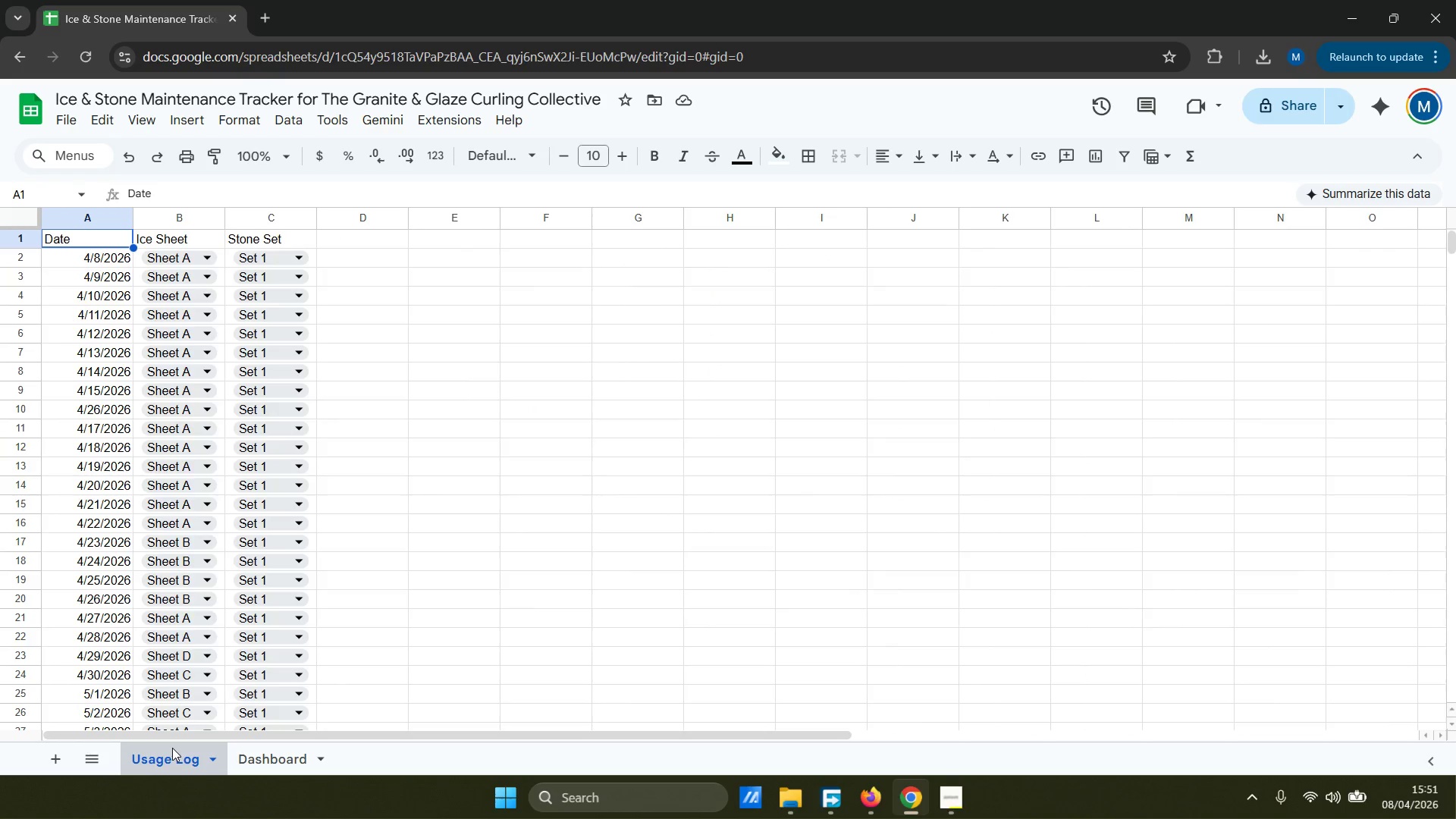 
left_click([274, 759])
 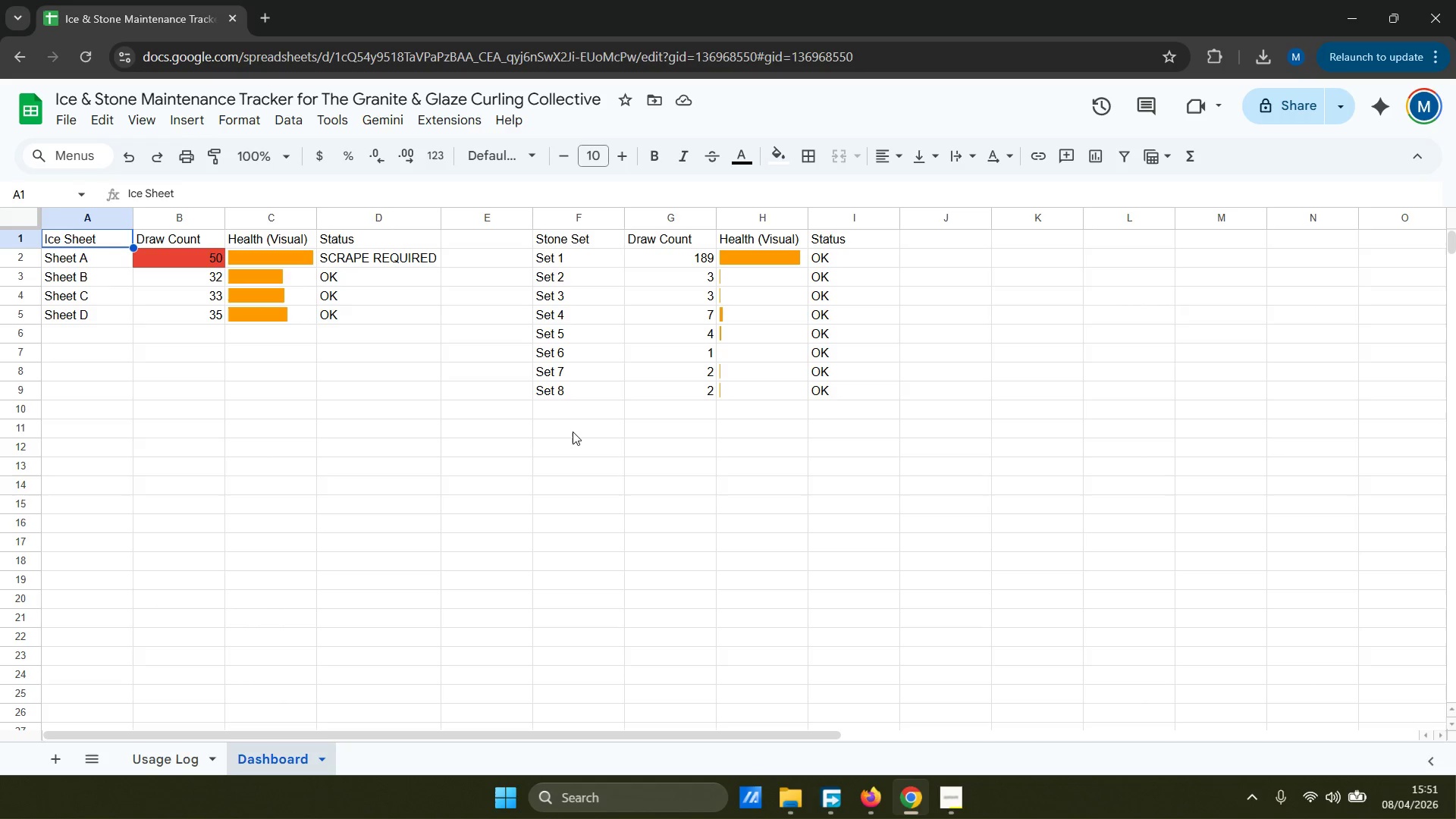 